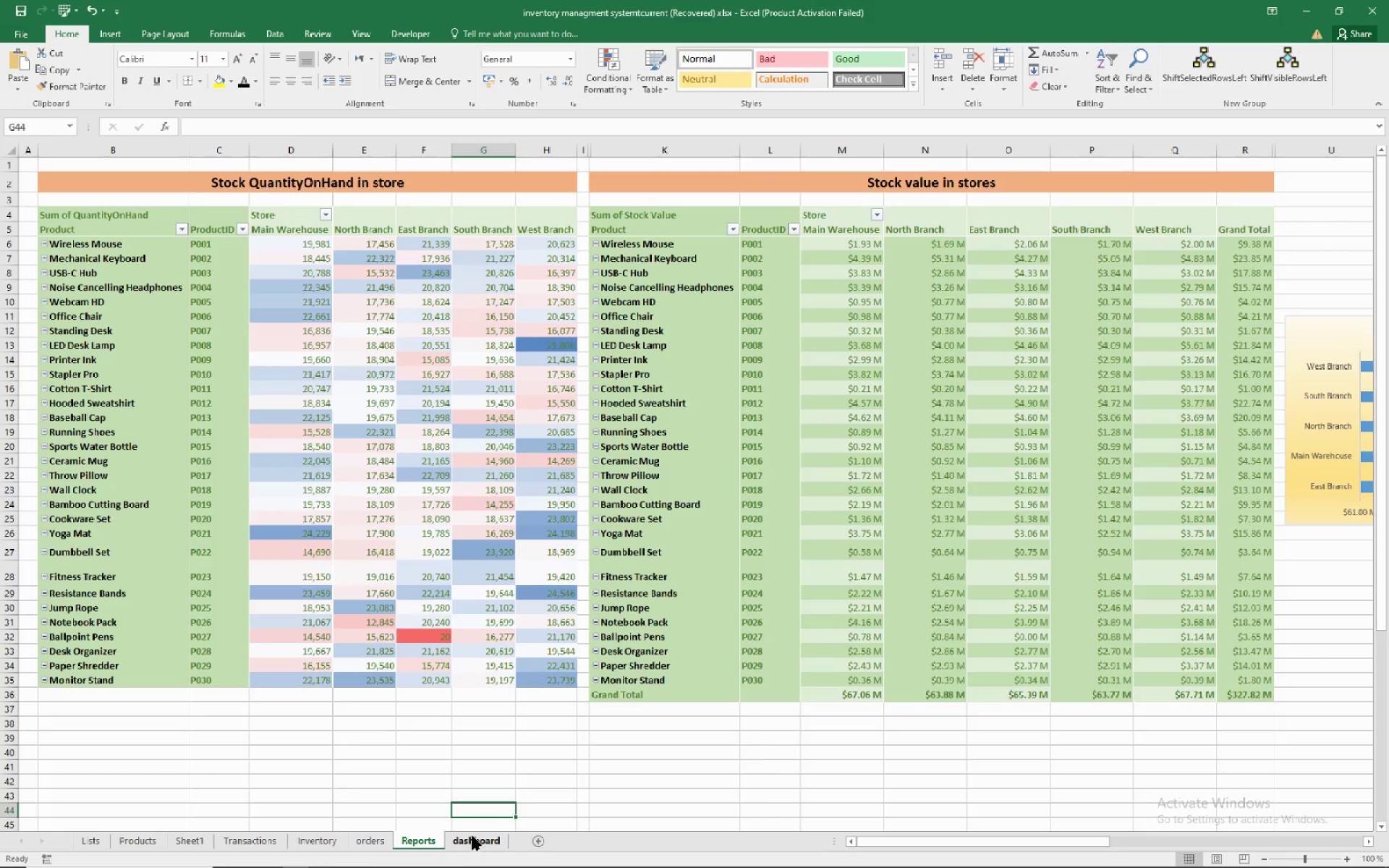 
left_click([472, 836])
 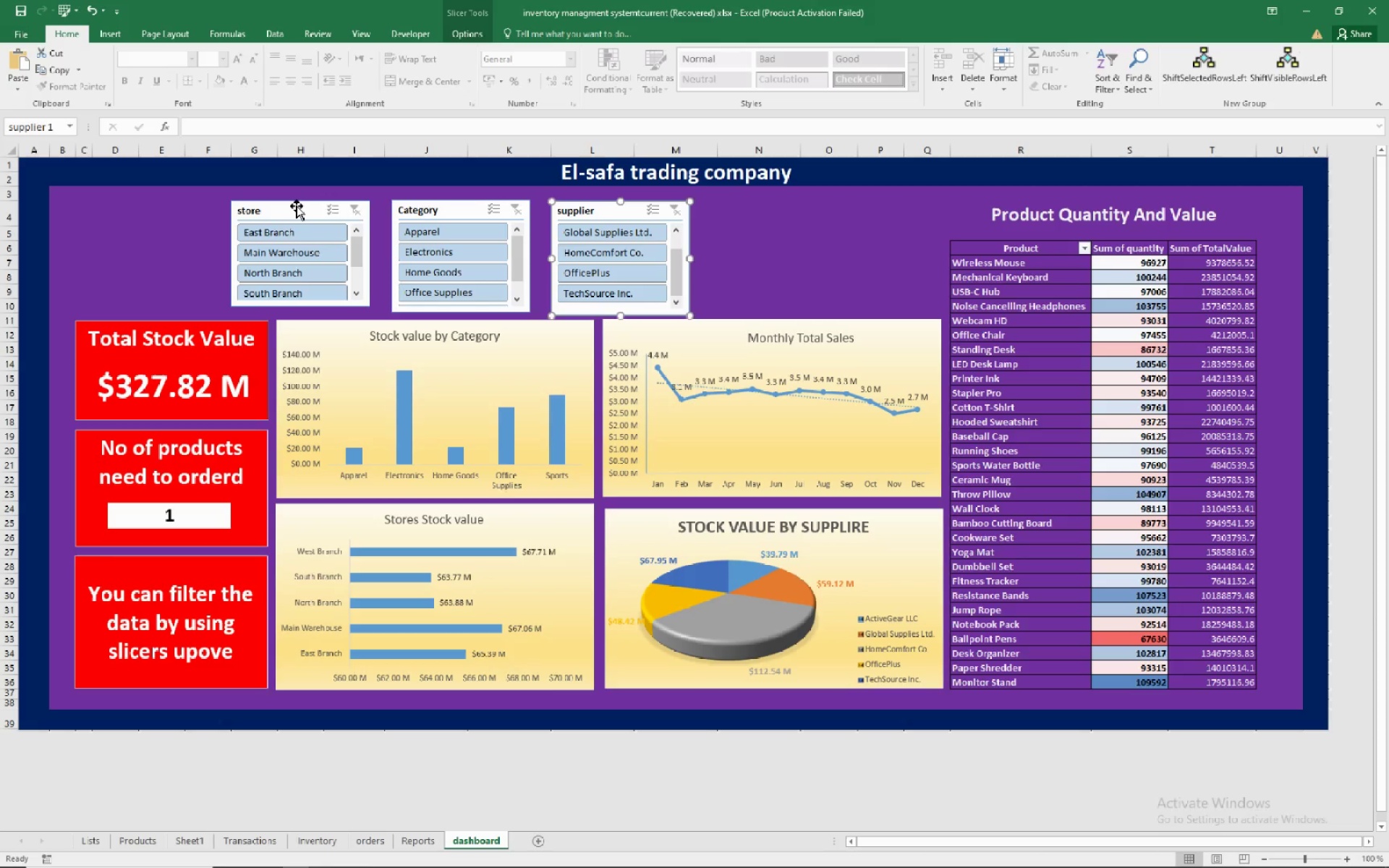 
left_click([296, 207])
 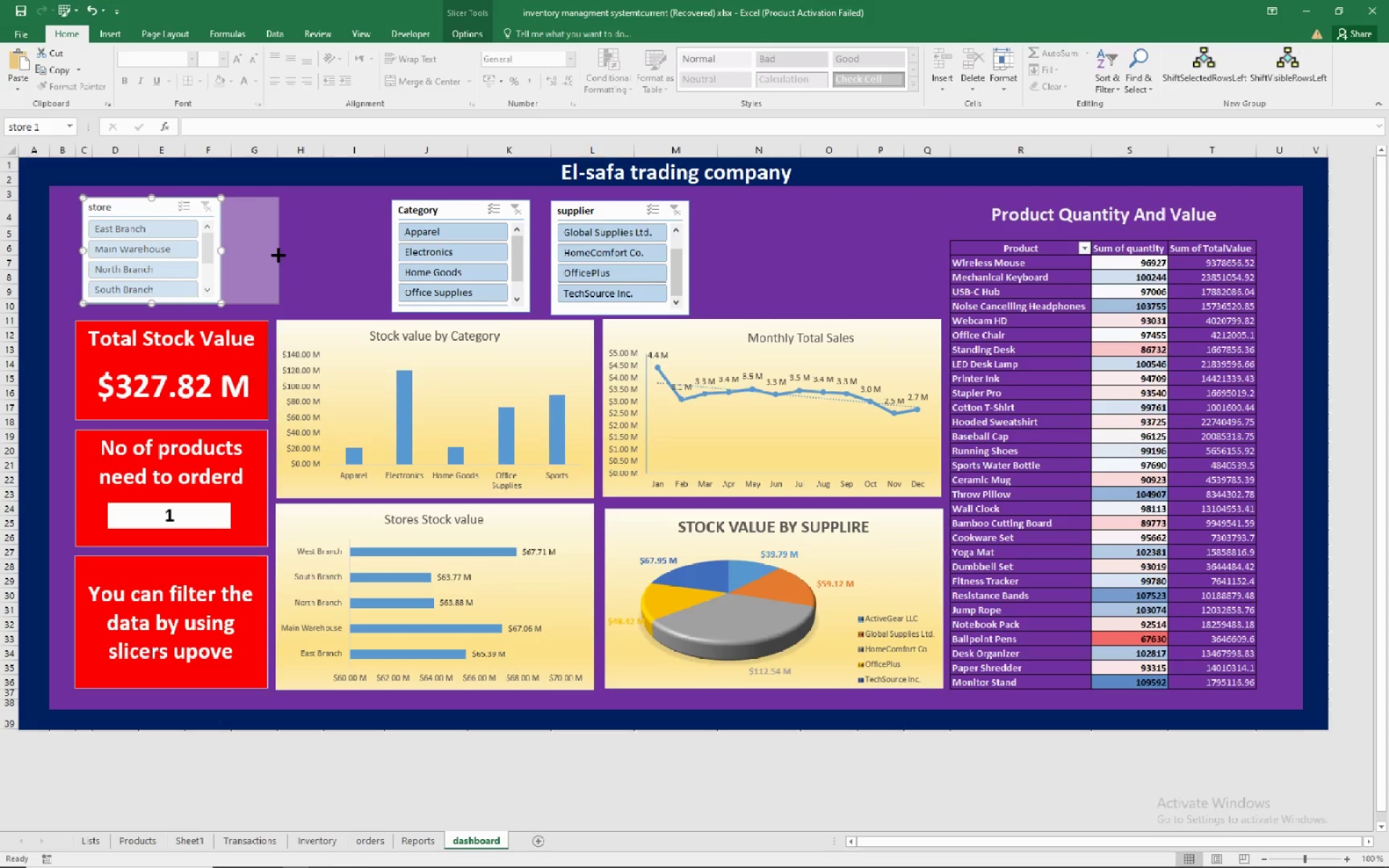 
wait(17.12)
 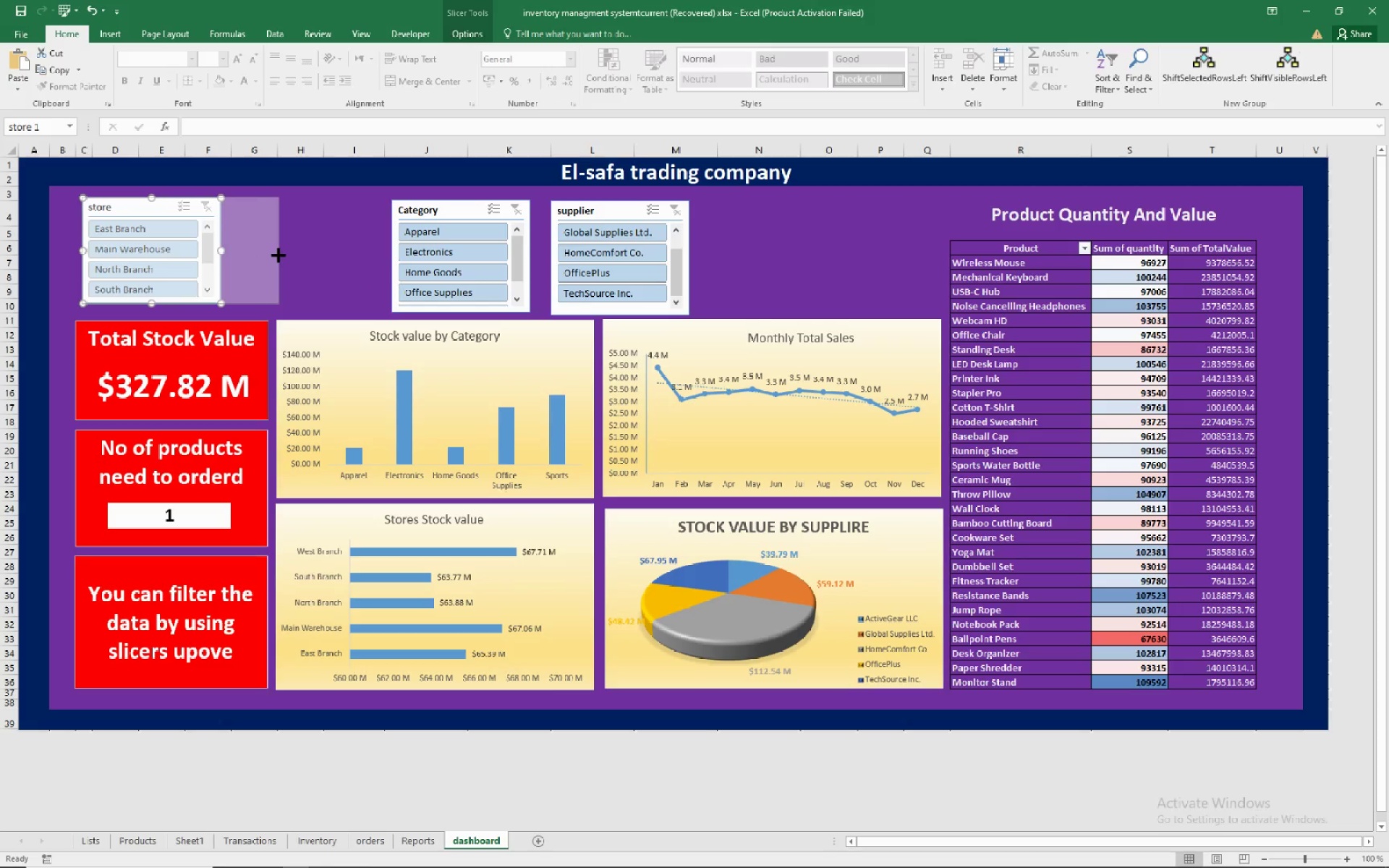 
mouse_move([445, 63])
 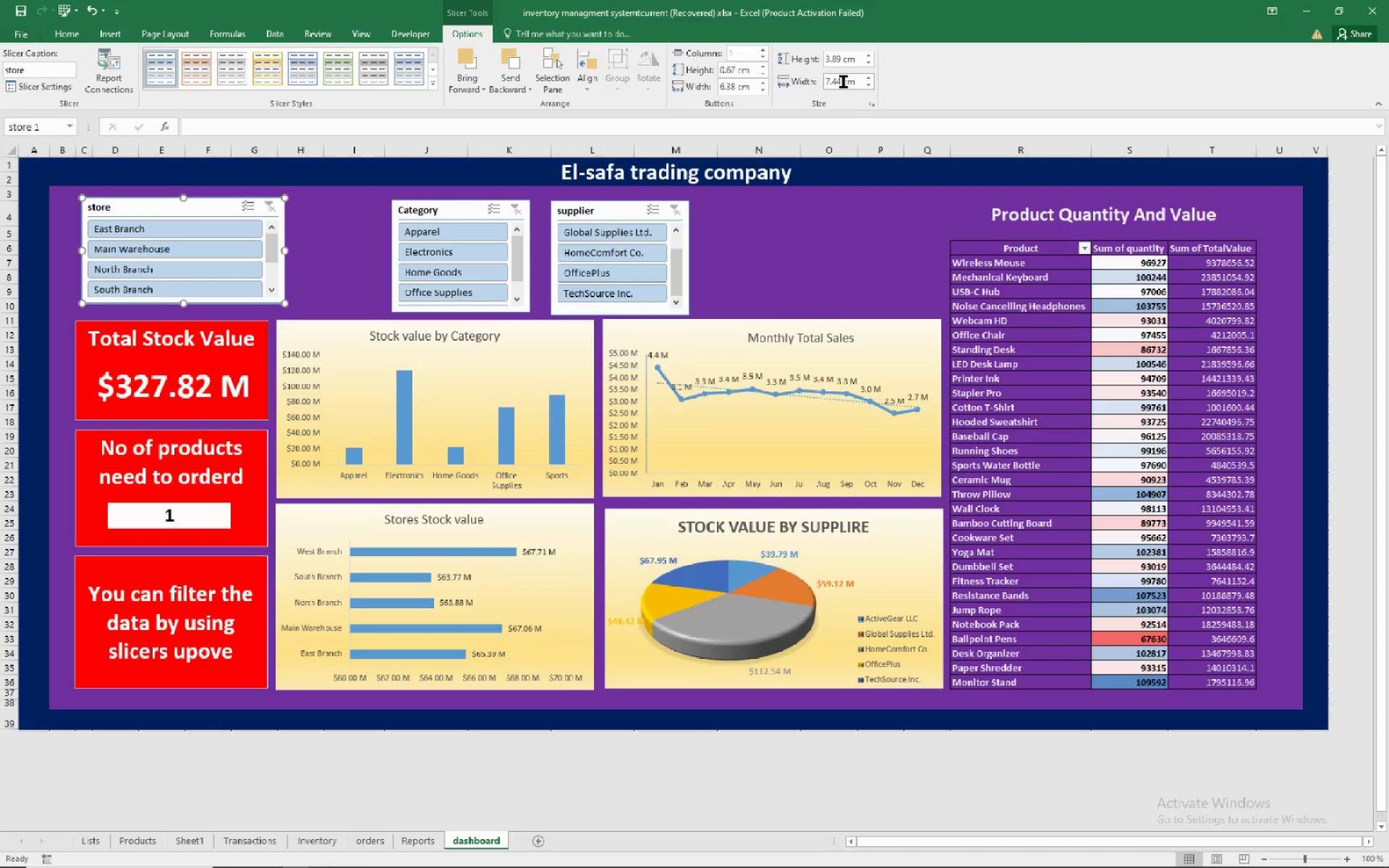 
left_click([844, 80])
 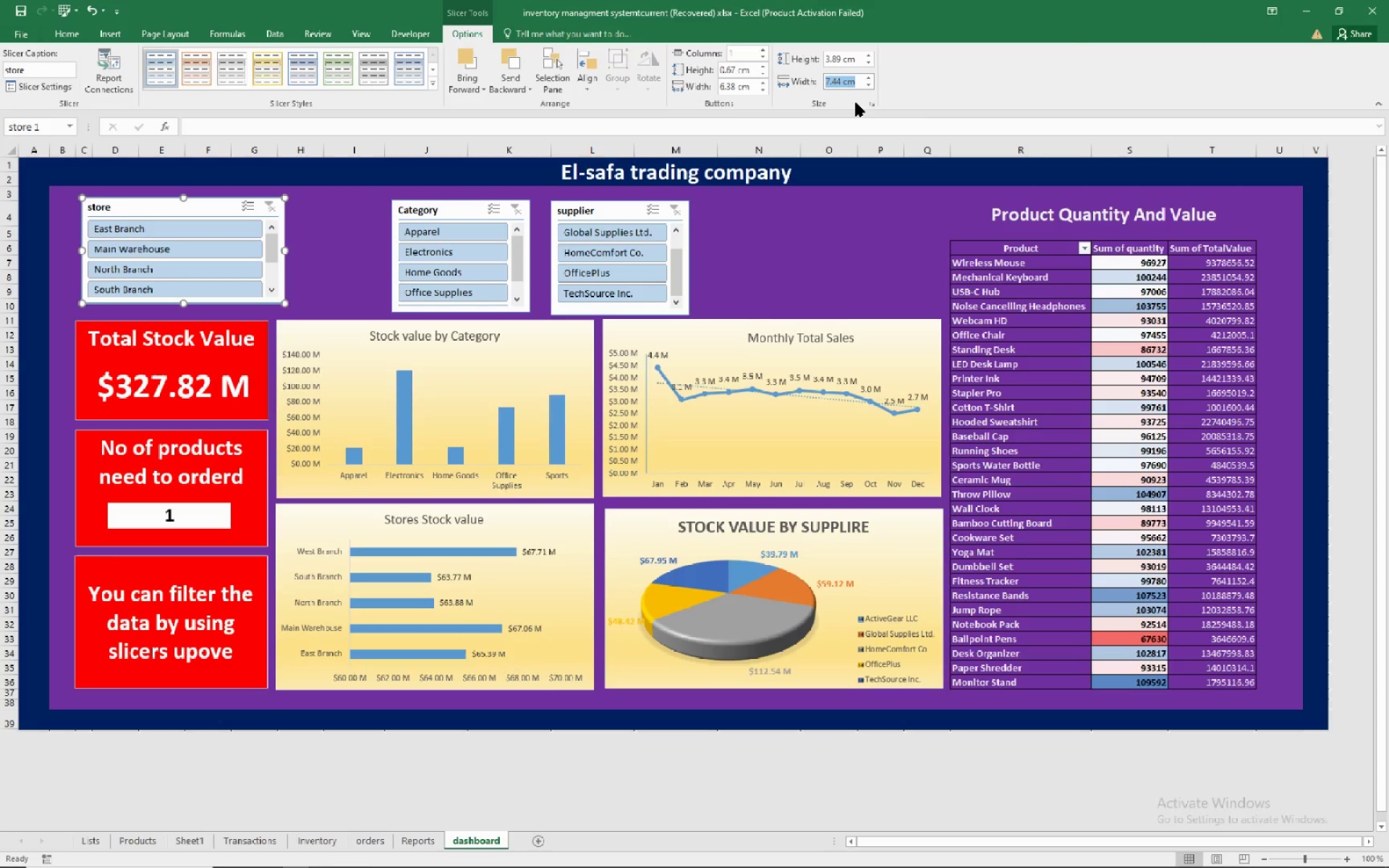 
key(Numpad8)
 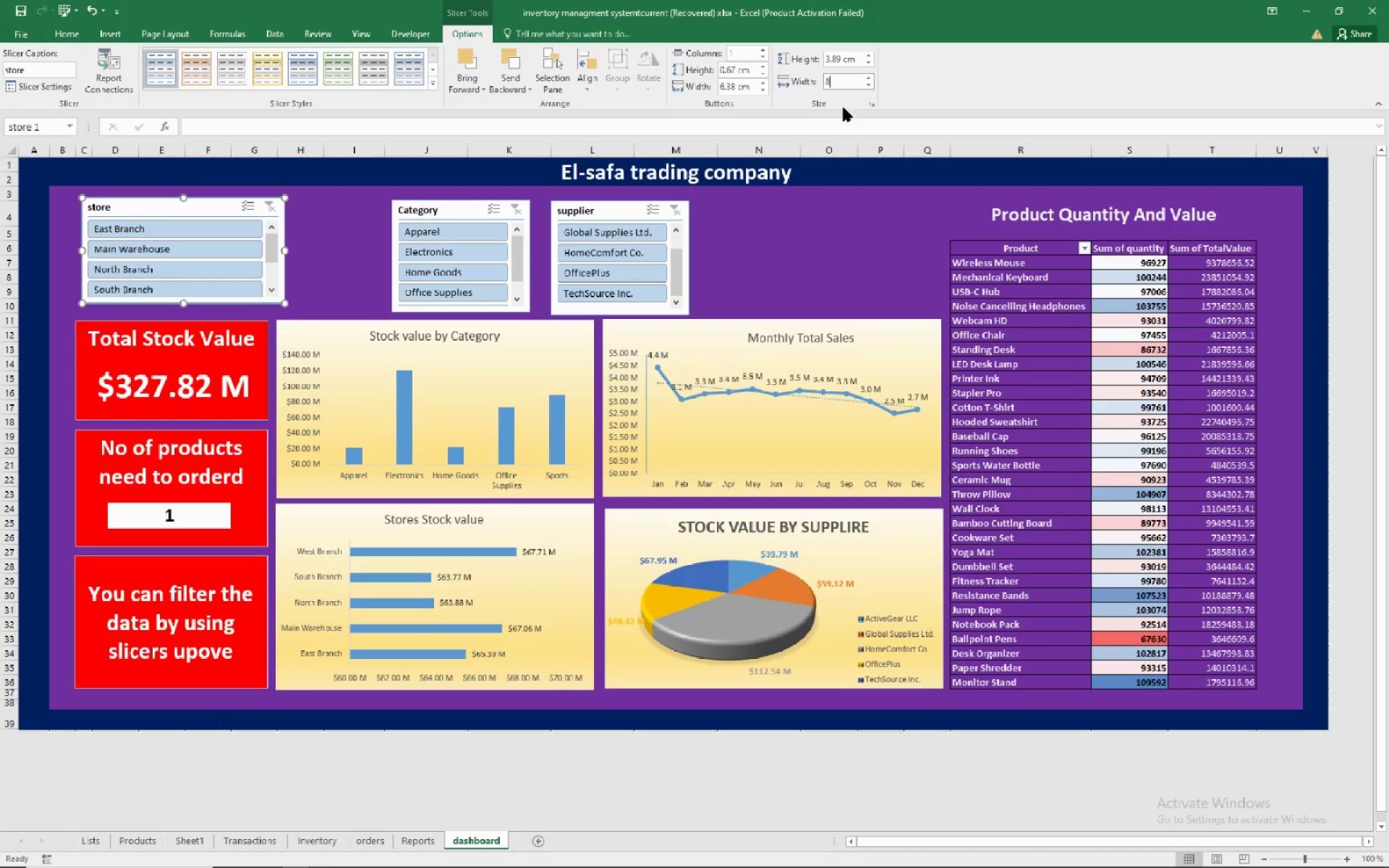 
left_click([839, 59])
 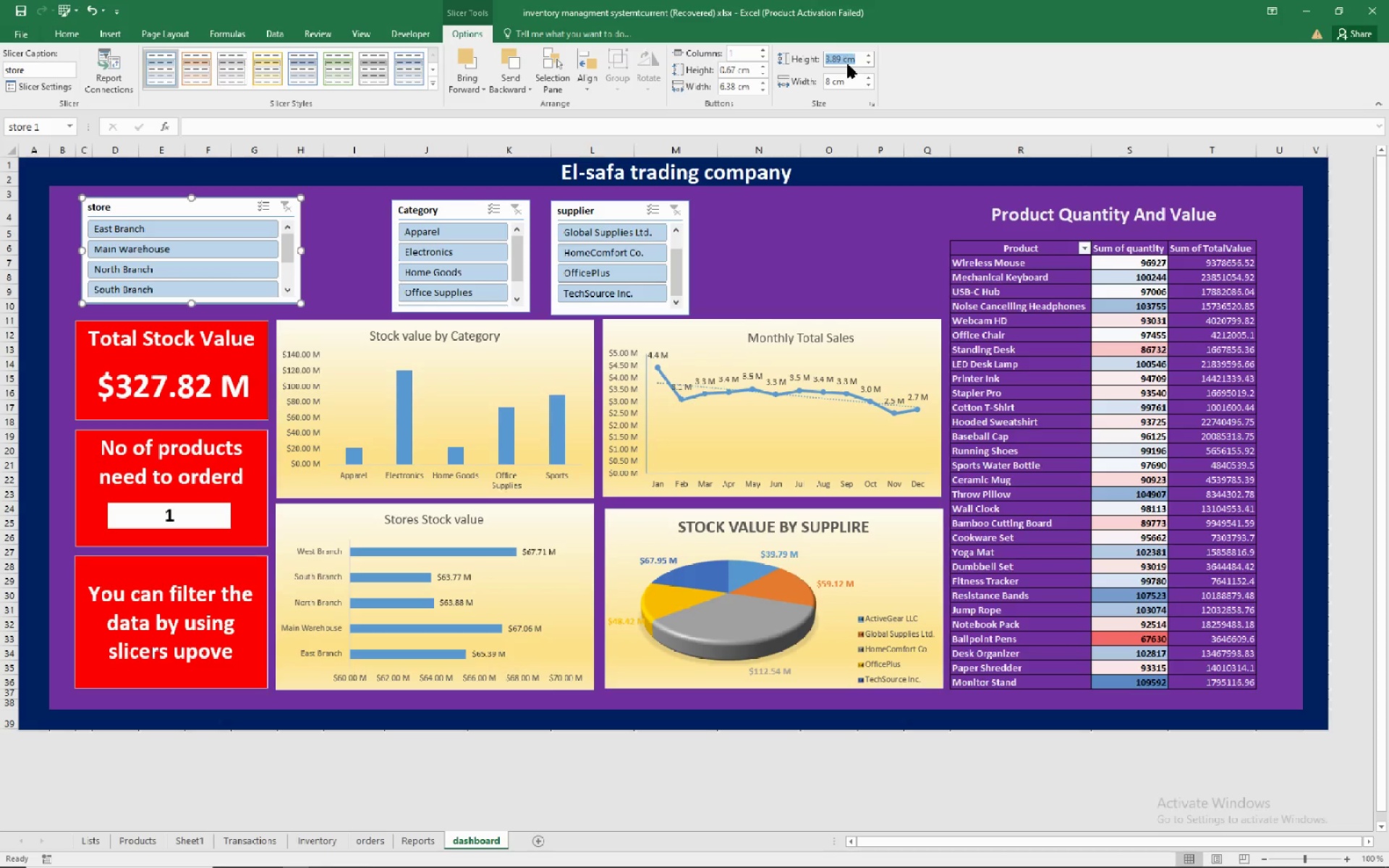 
key(Numpad4)
 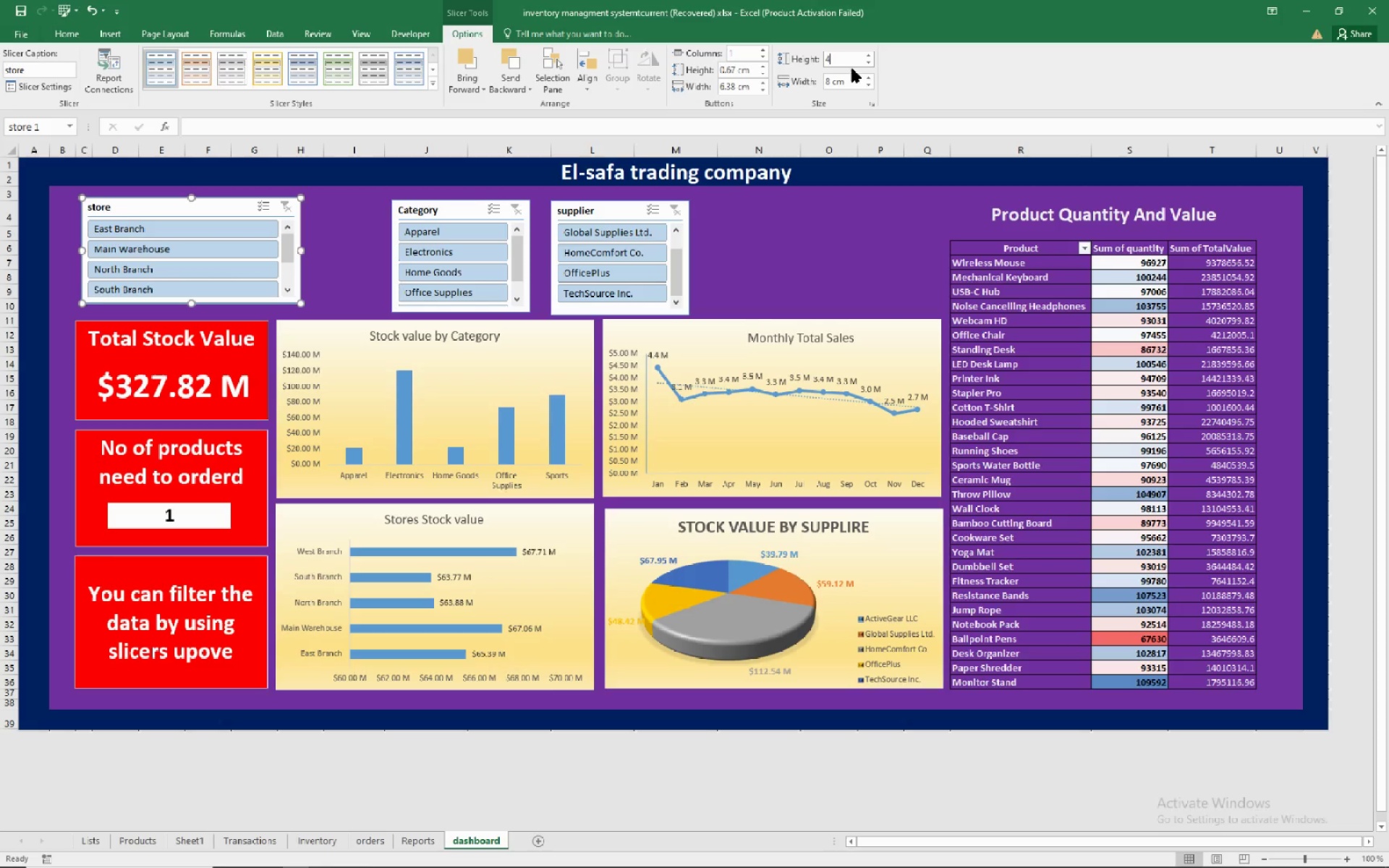 
key(NumpadEnter)
 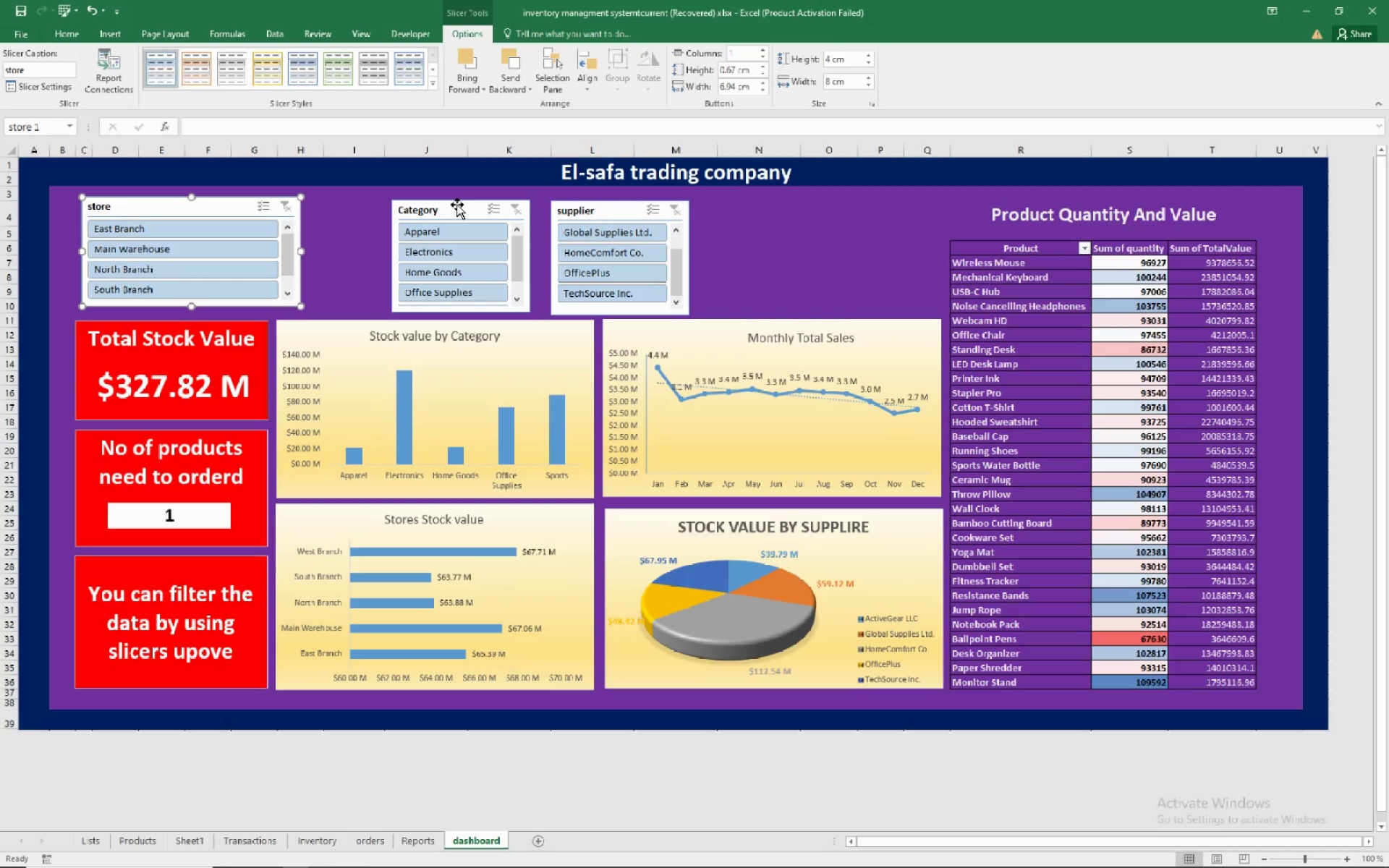 
left_click([457, 205])
 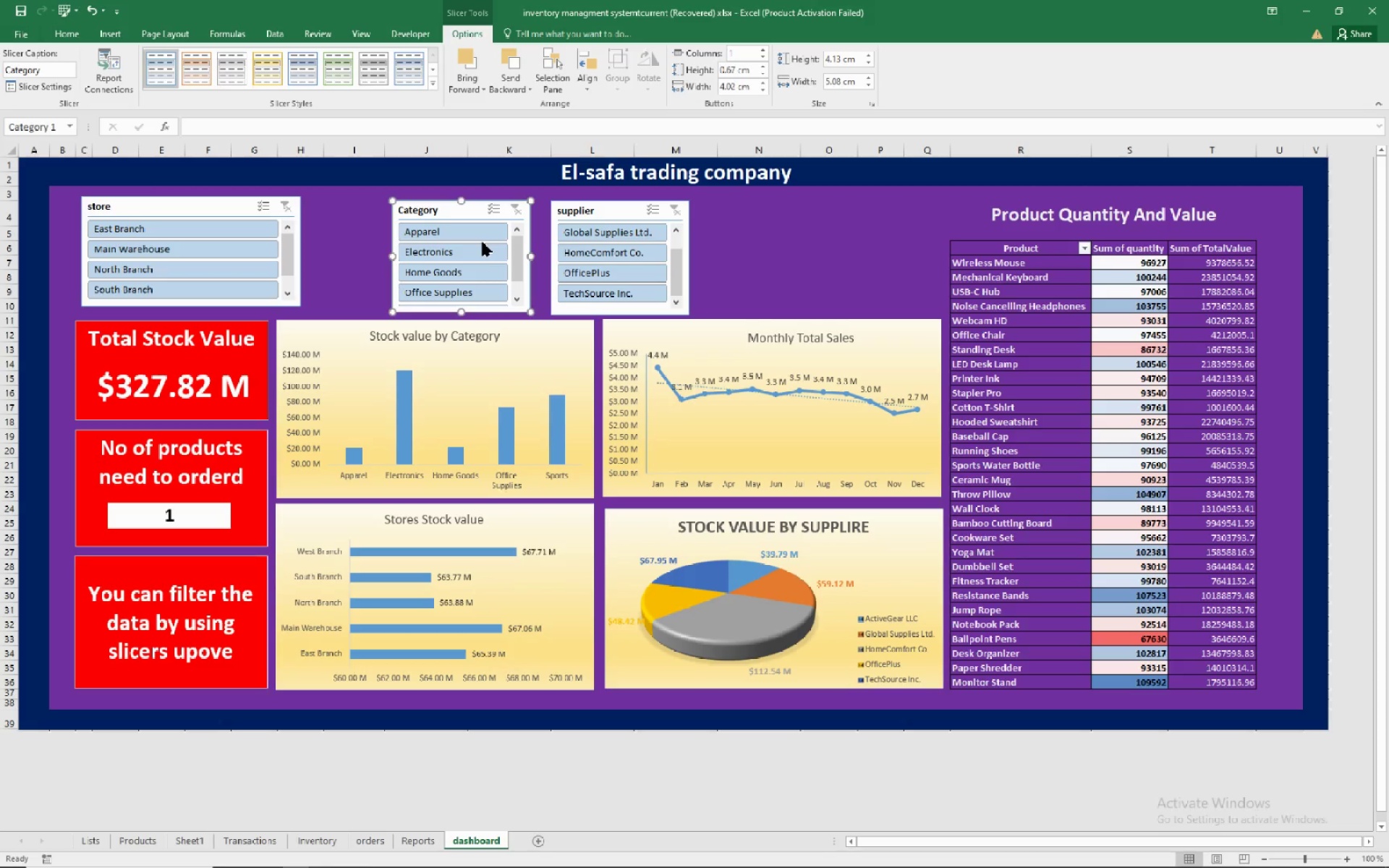 
hold_key(key=ControlRight, duration=1.54)
left_click([606, 213])
 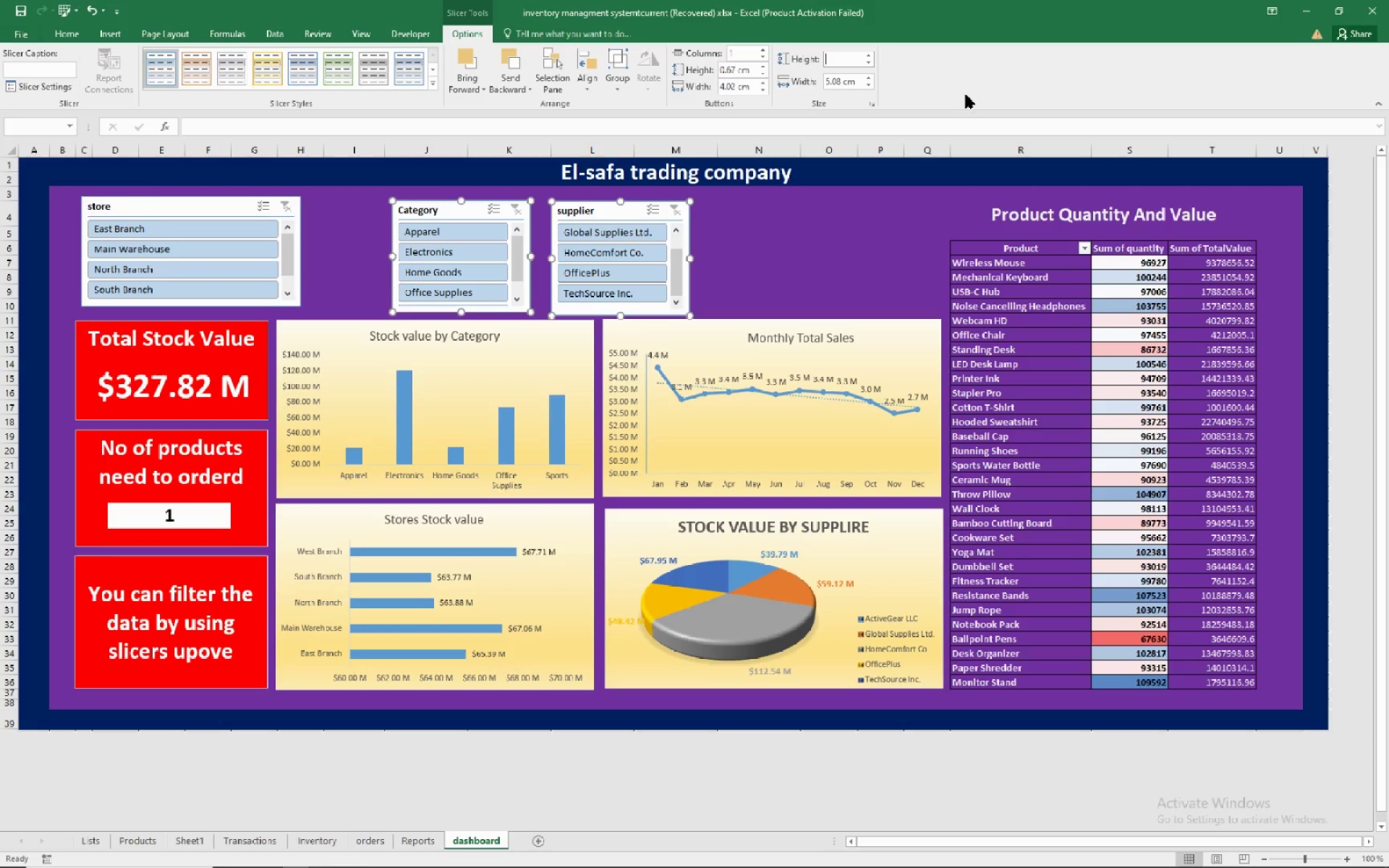 
key(Numpad4)
 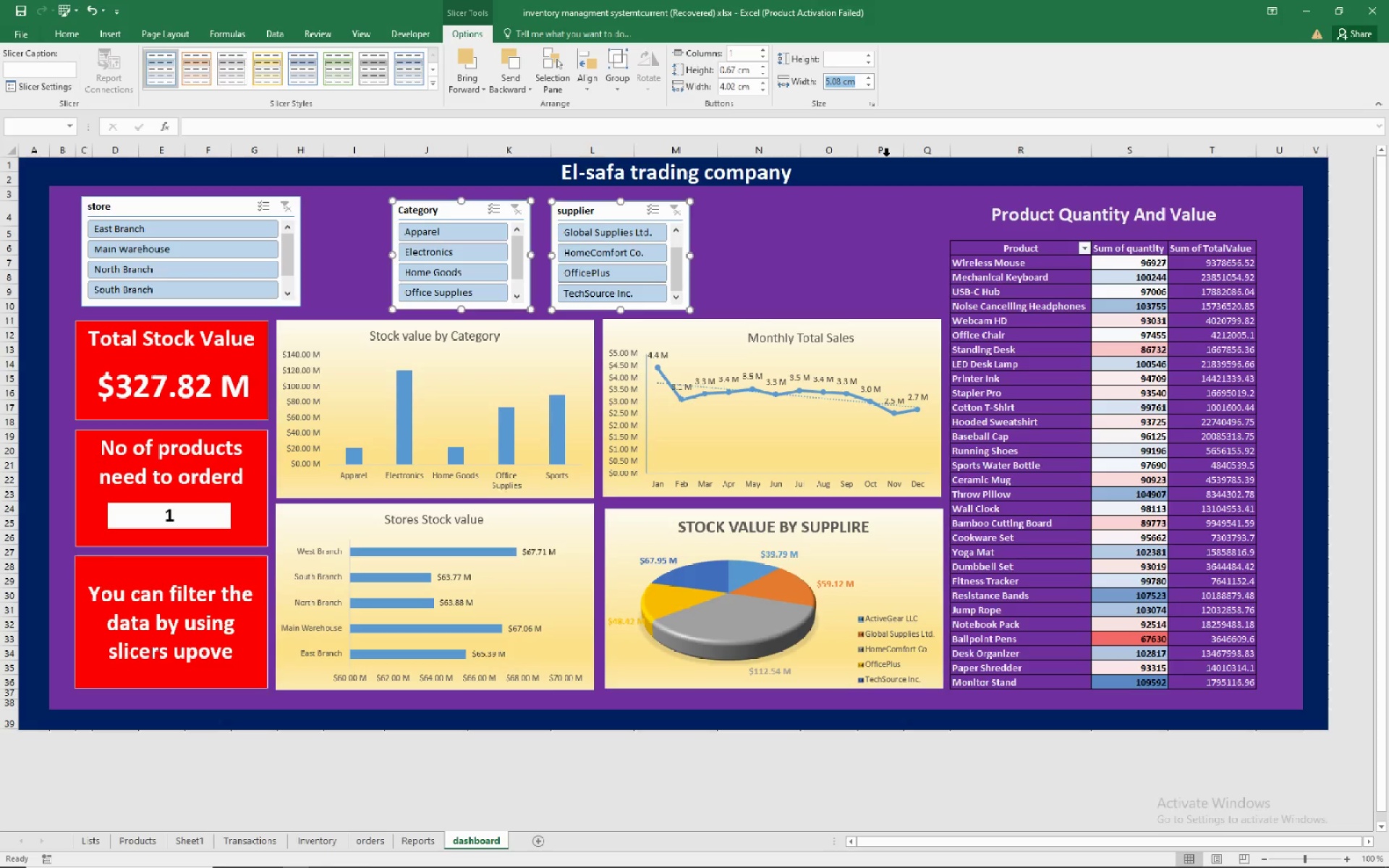 
key(Numpad8)
 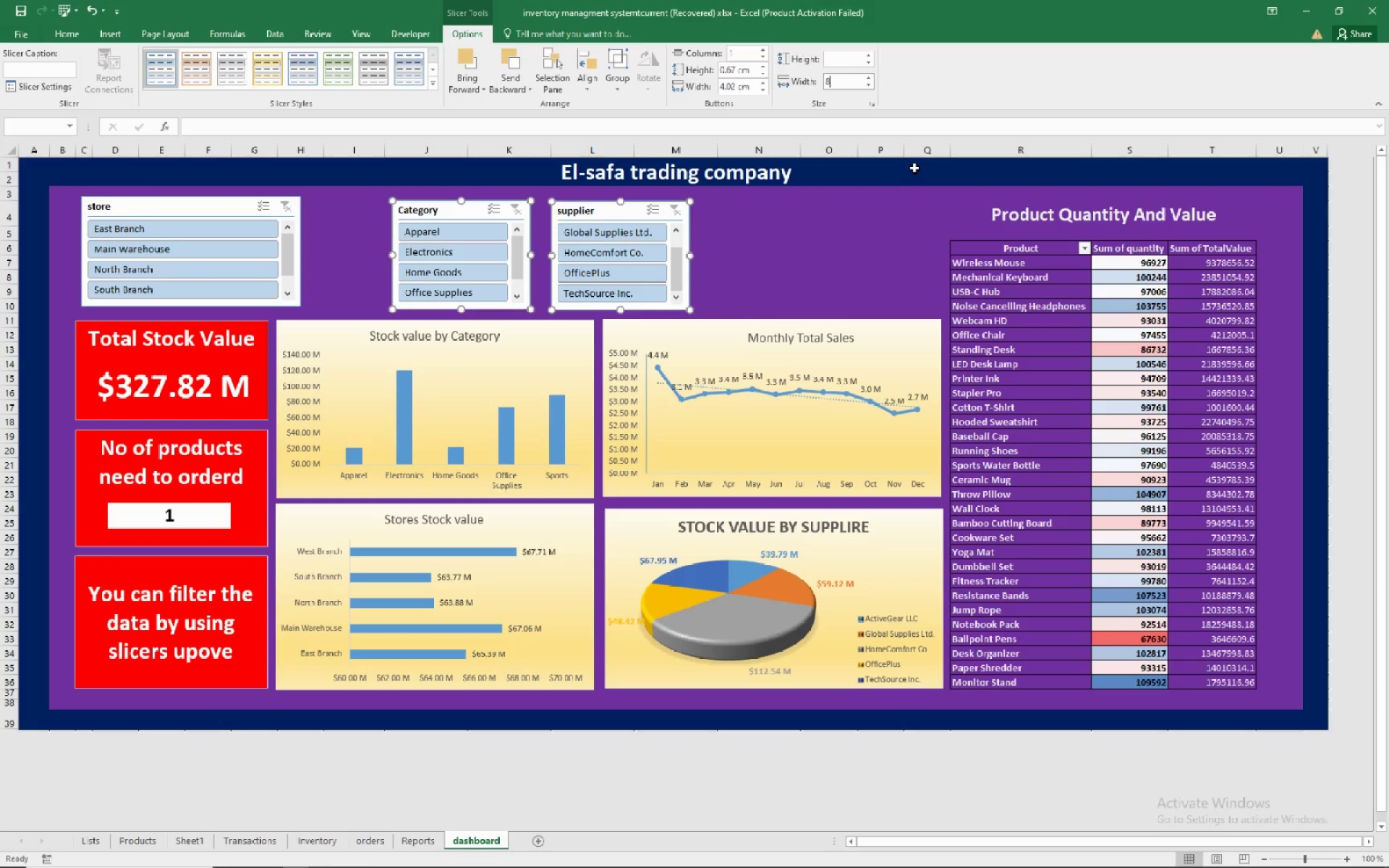 
key(NumpadEnter)
 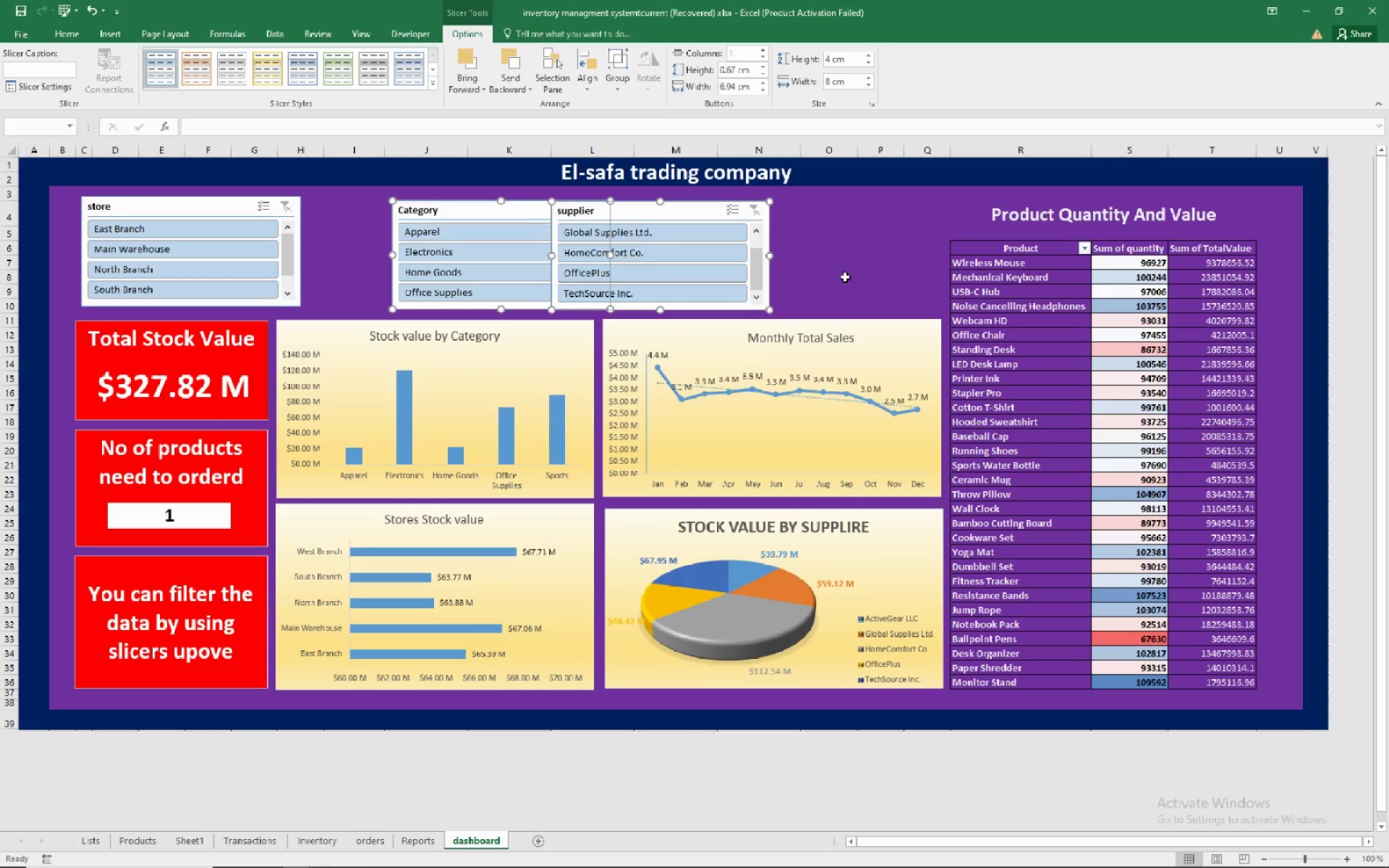 
left_click([846, 276])
 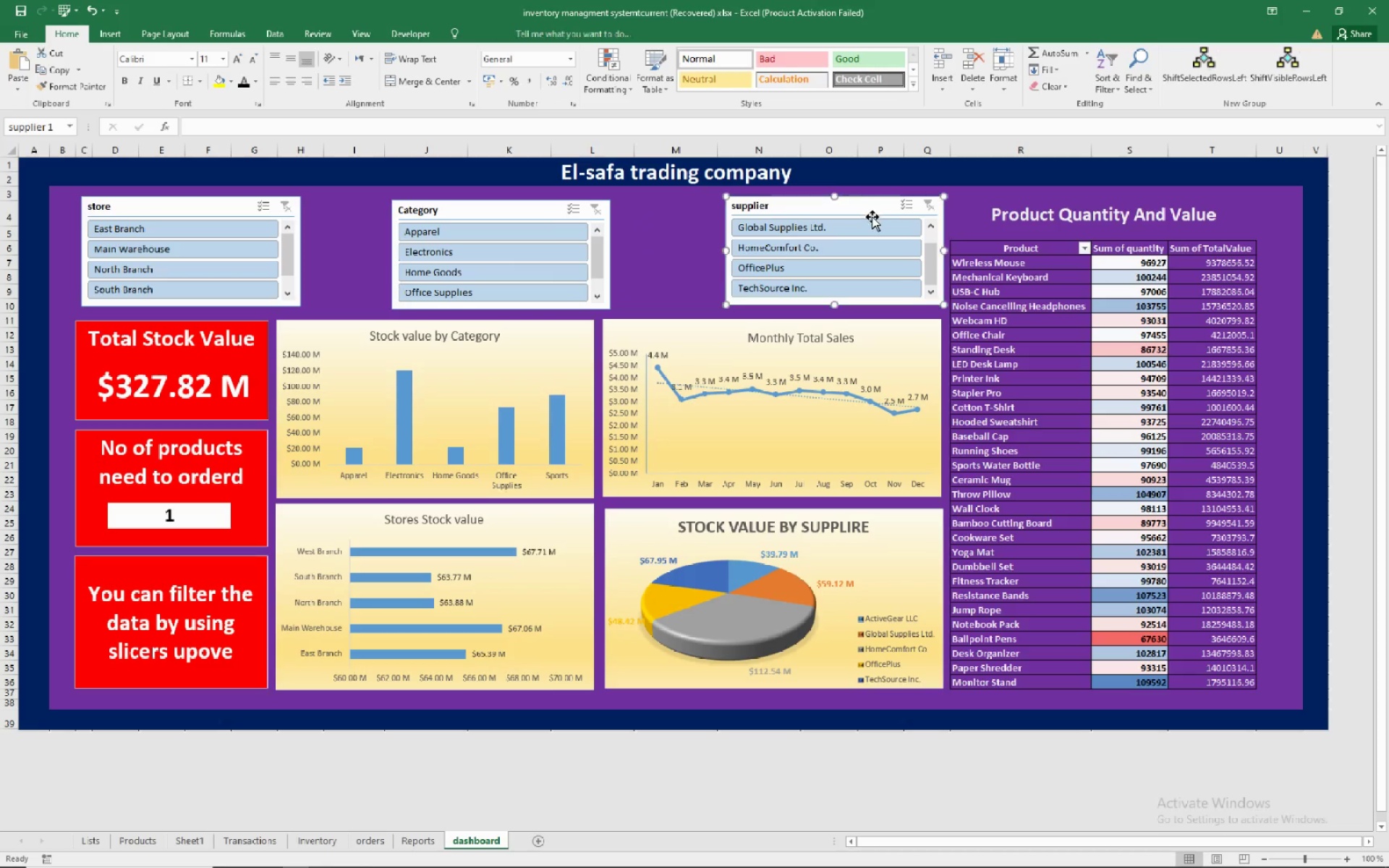 
wait(6.74)
 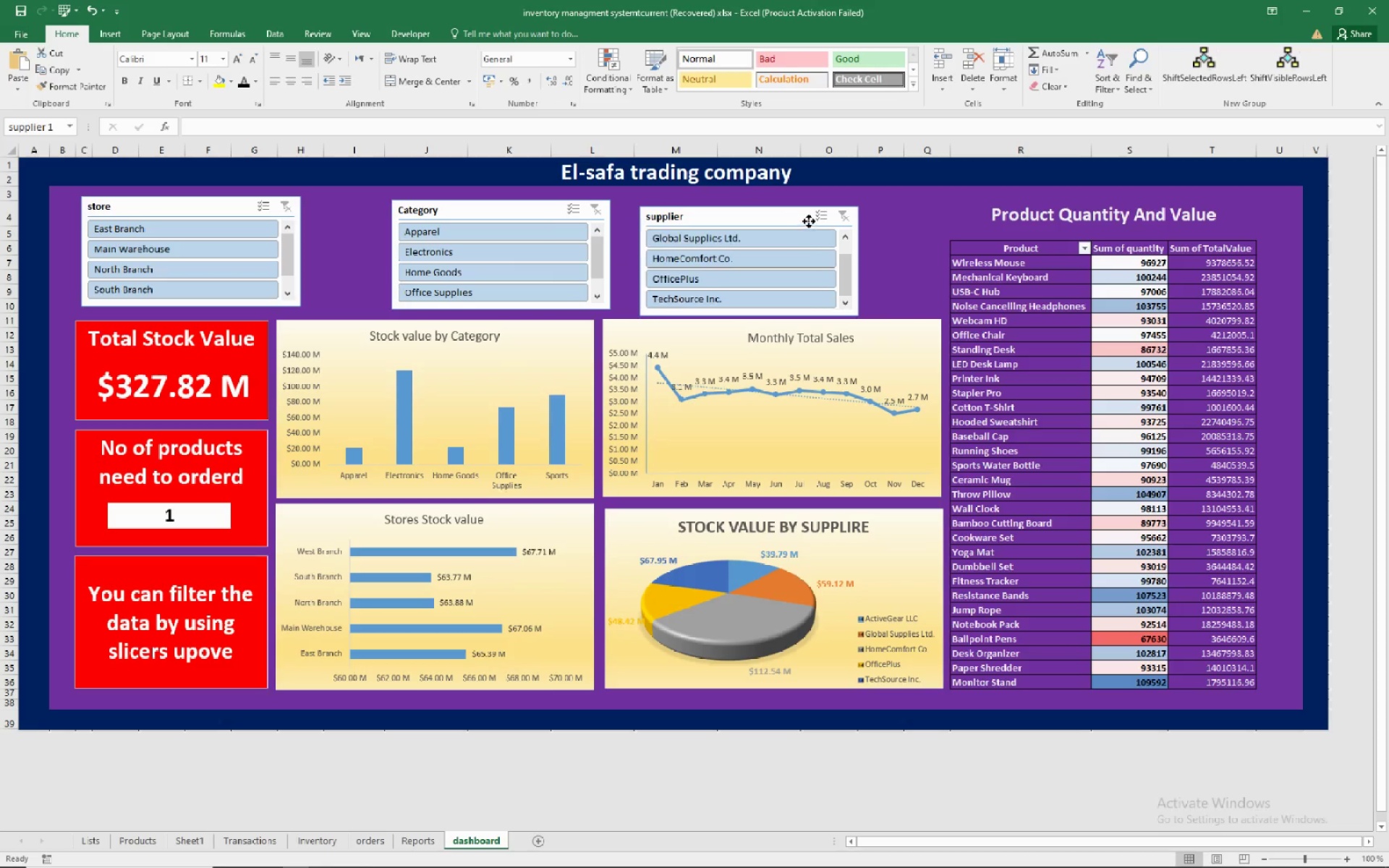 
left_click([190, 204])
 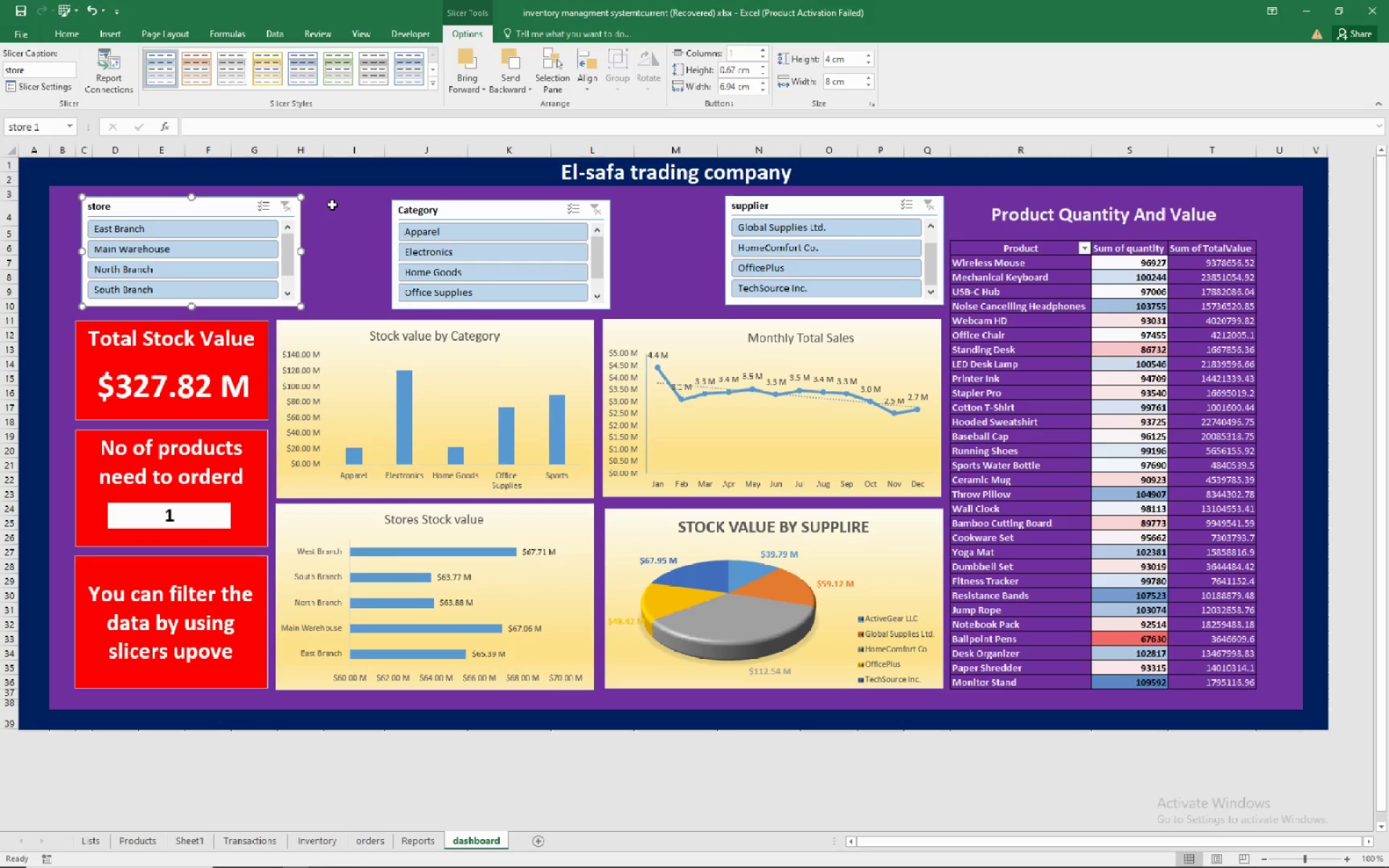 
hold_key(key=ControlRight, duration=1.51)
left_click([542, 203])
 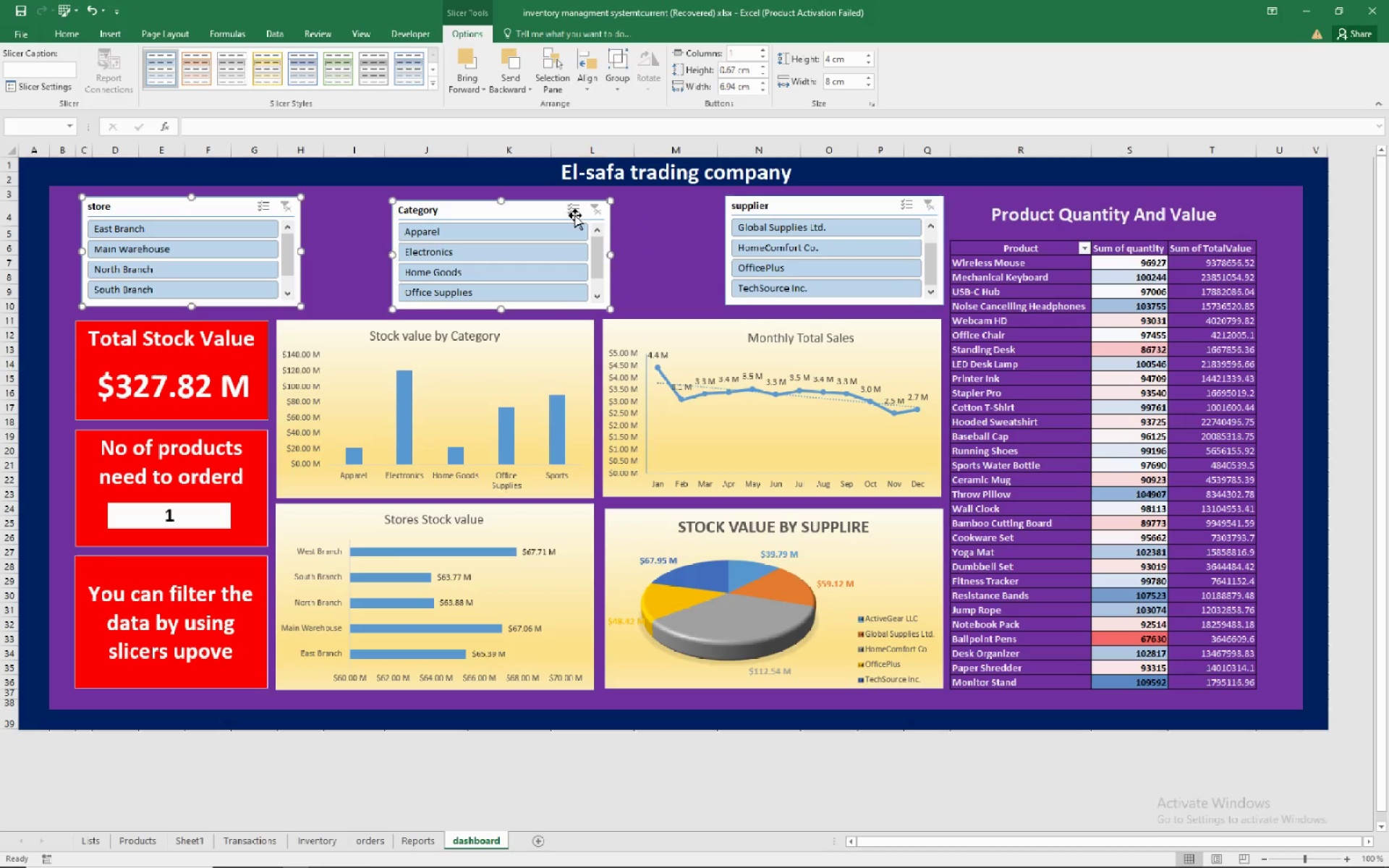 
hold_key(key=ControlRight, duration=1.24)
left_click([767, 202])
 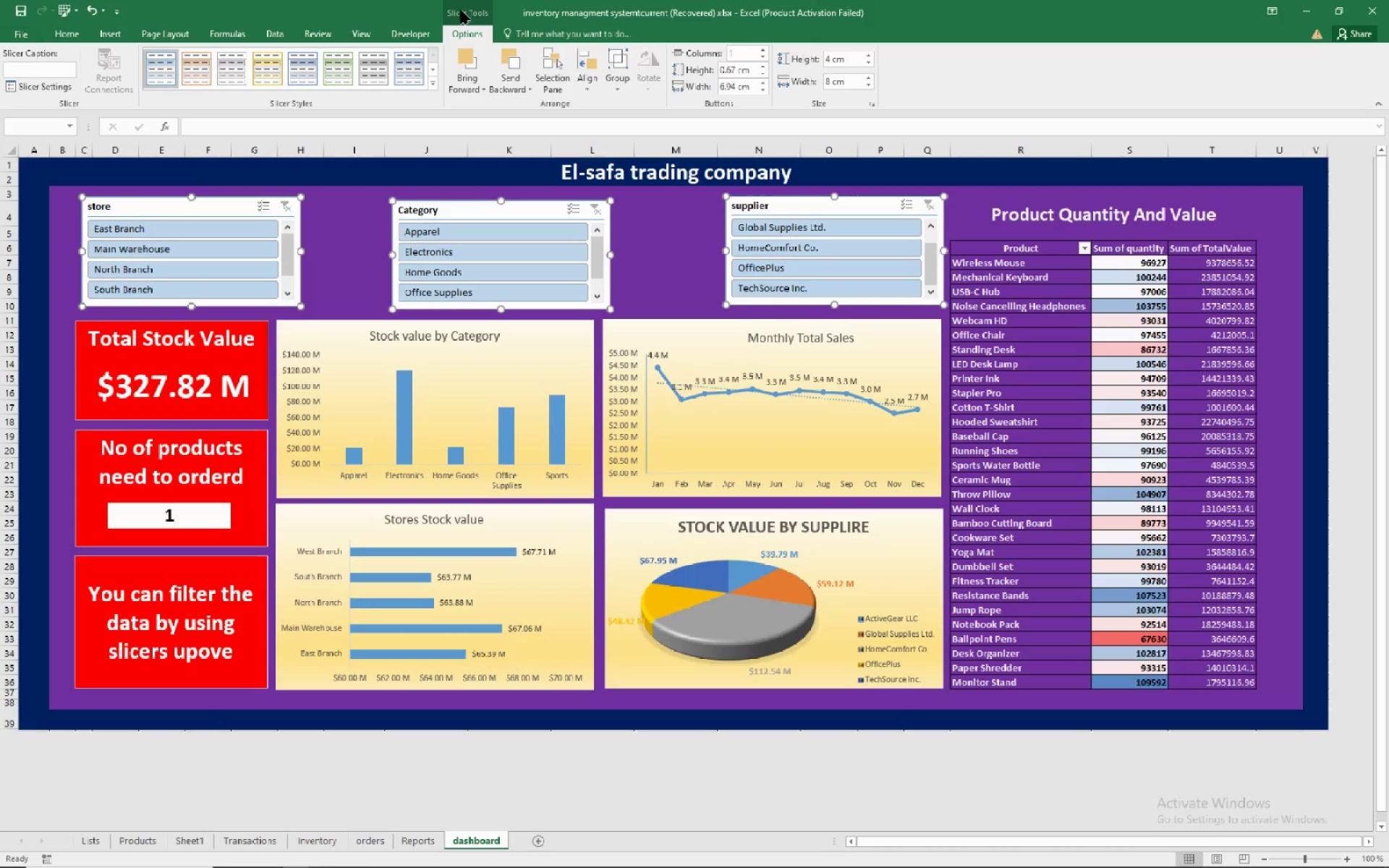 
wait(8.61)
 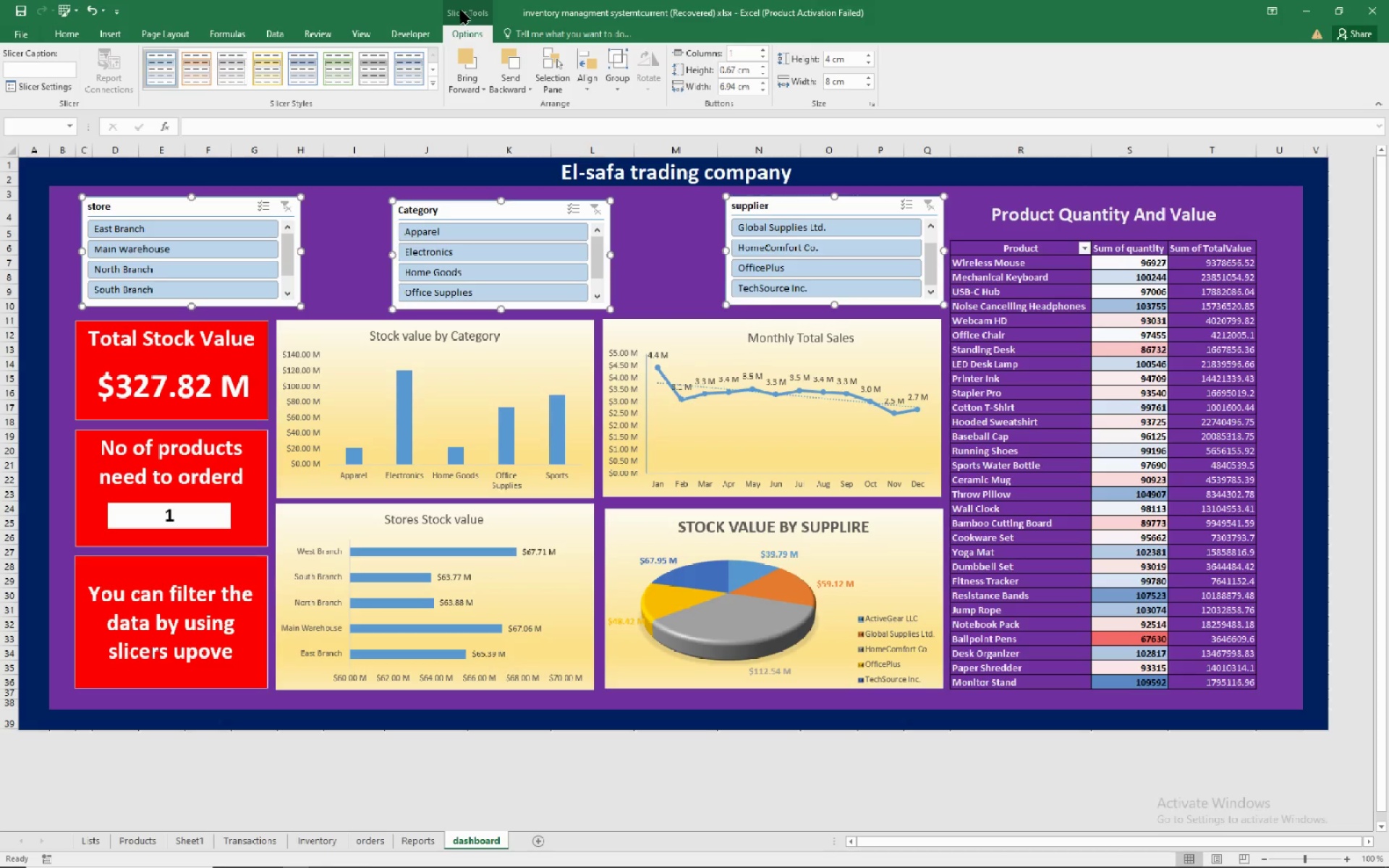 
left_click([64, 24])
 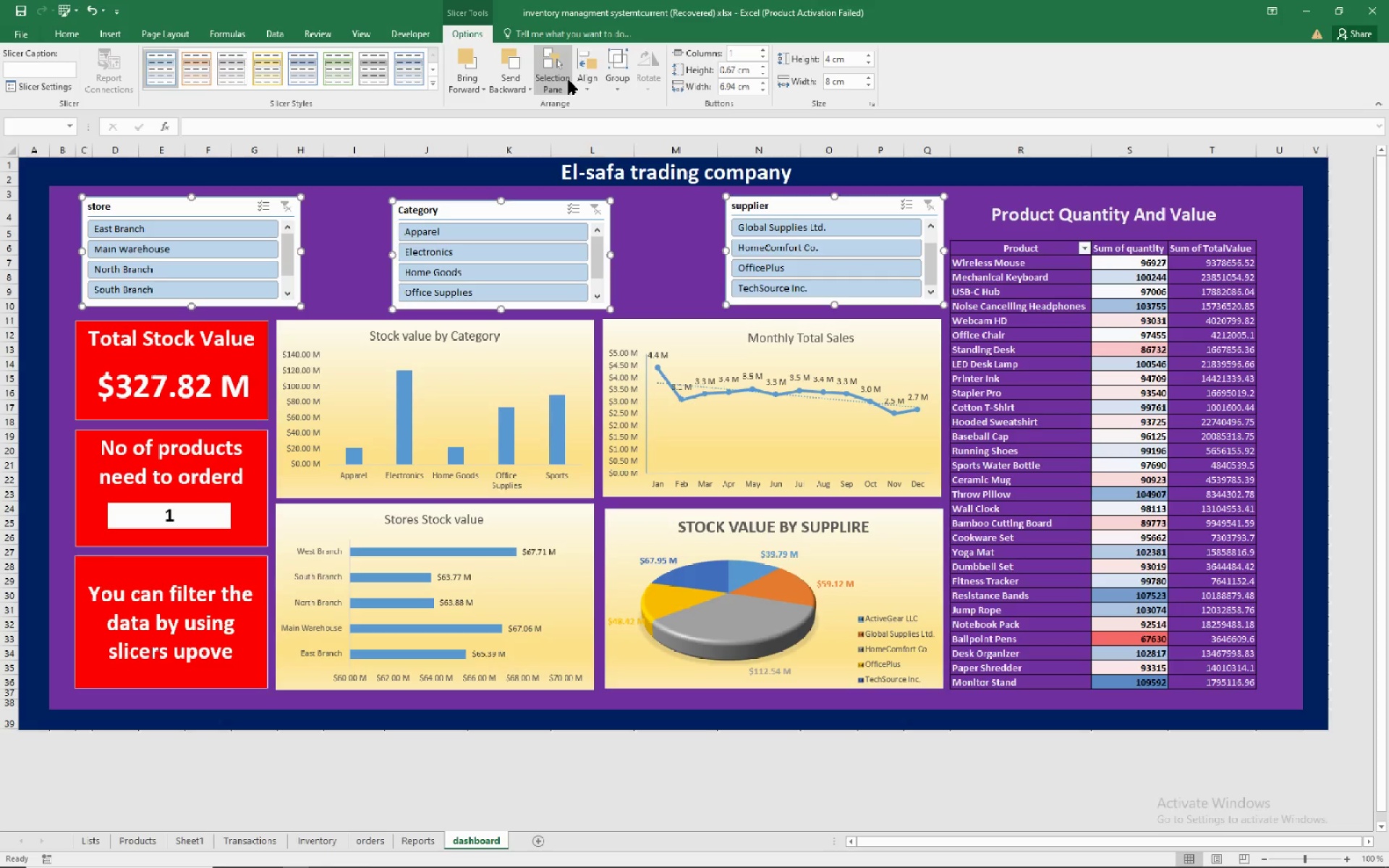 
left_click([586, 77])
 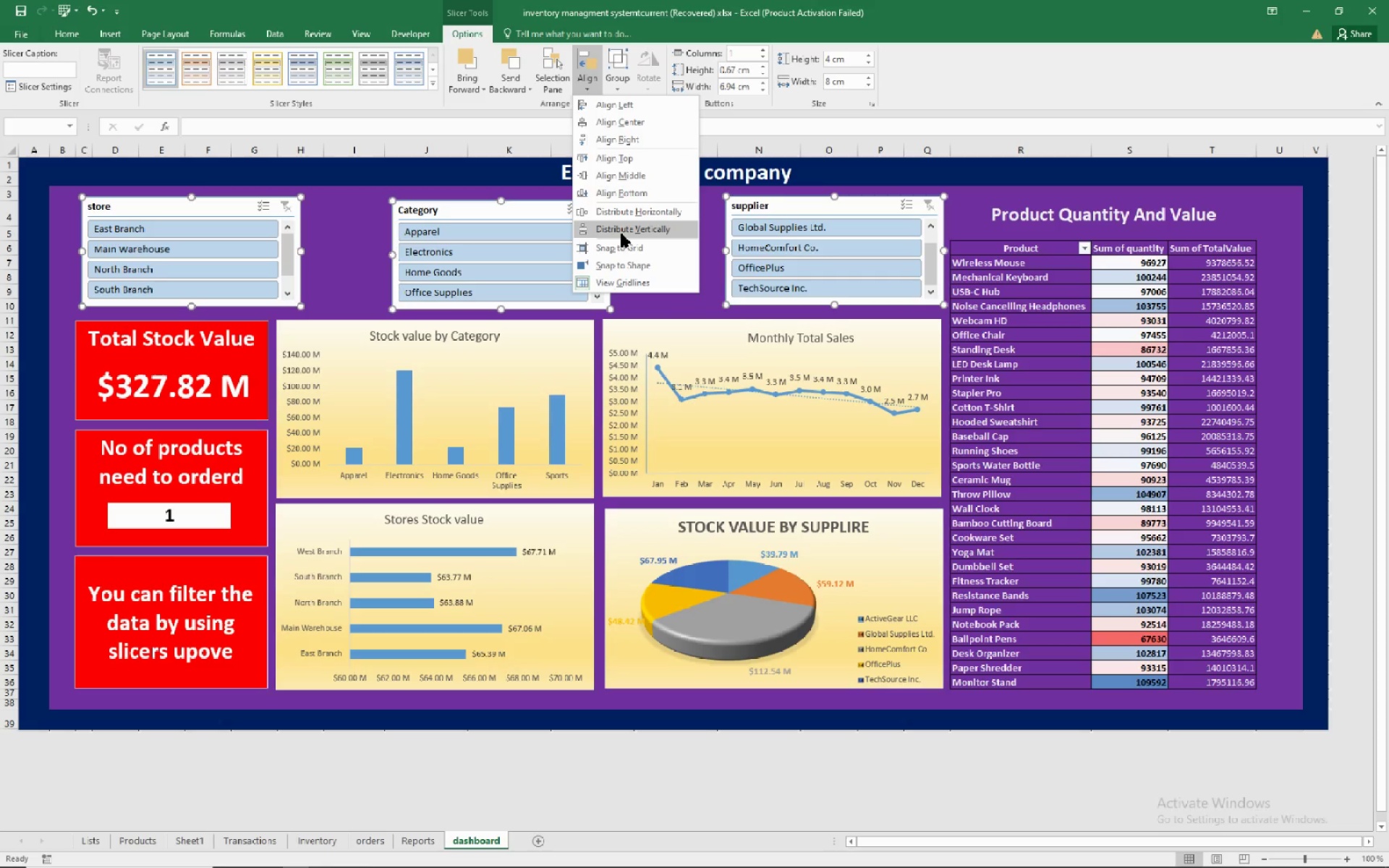 
wait(5.22)
 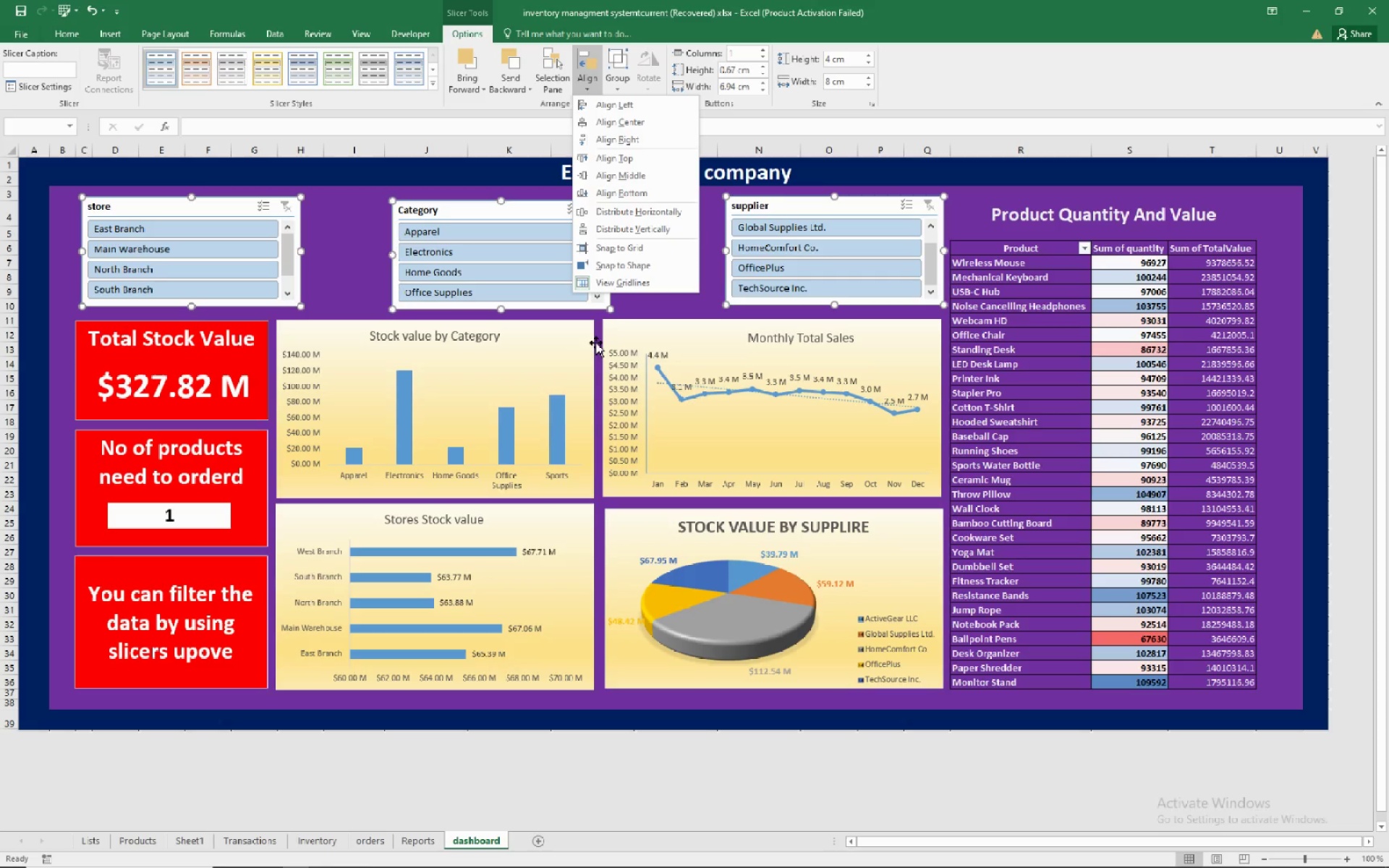 
left_click([629, 218])
 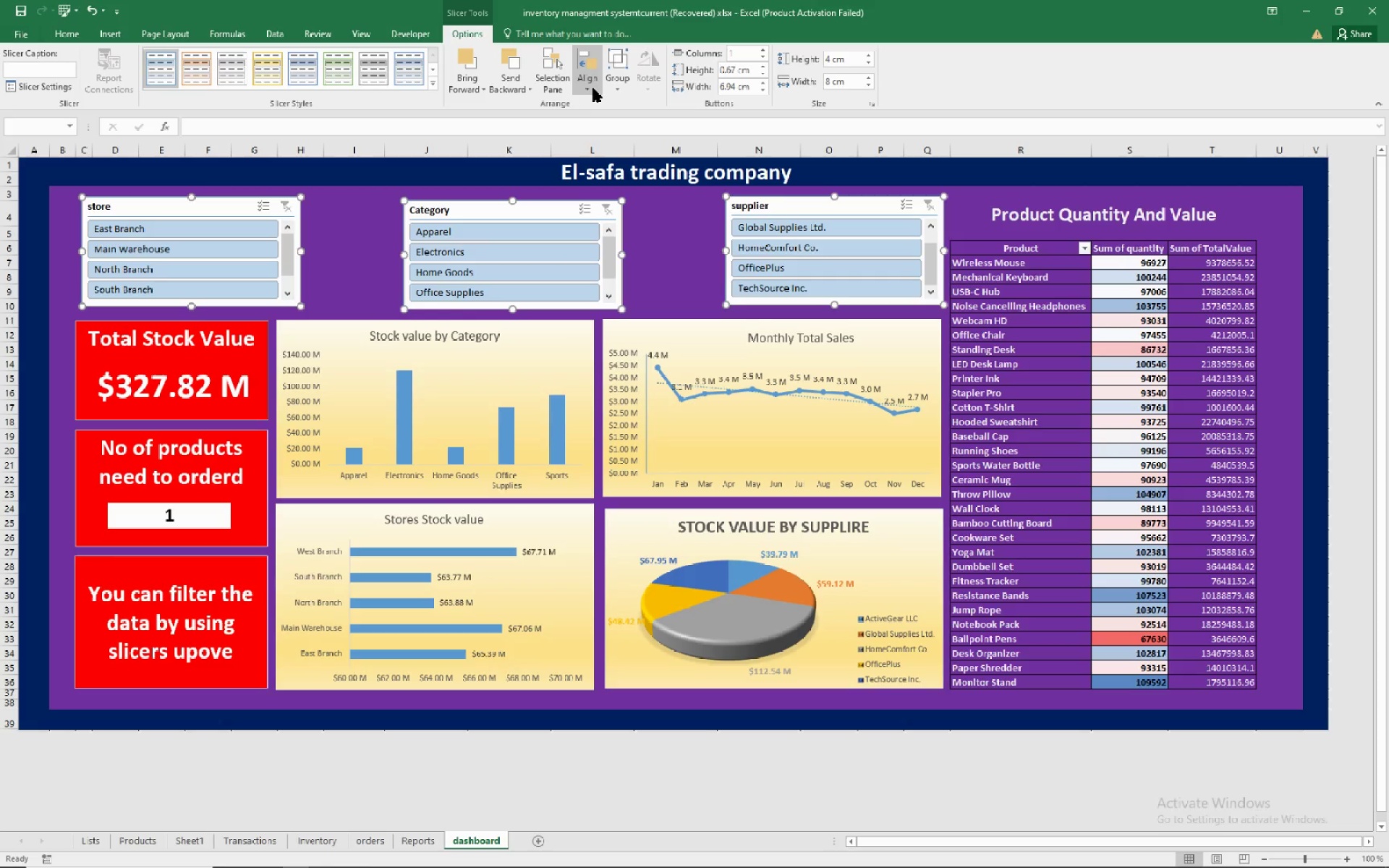 
left_click([591, 82])
 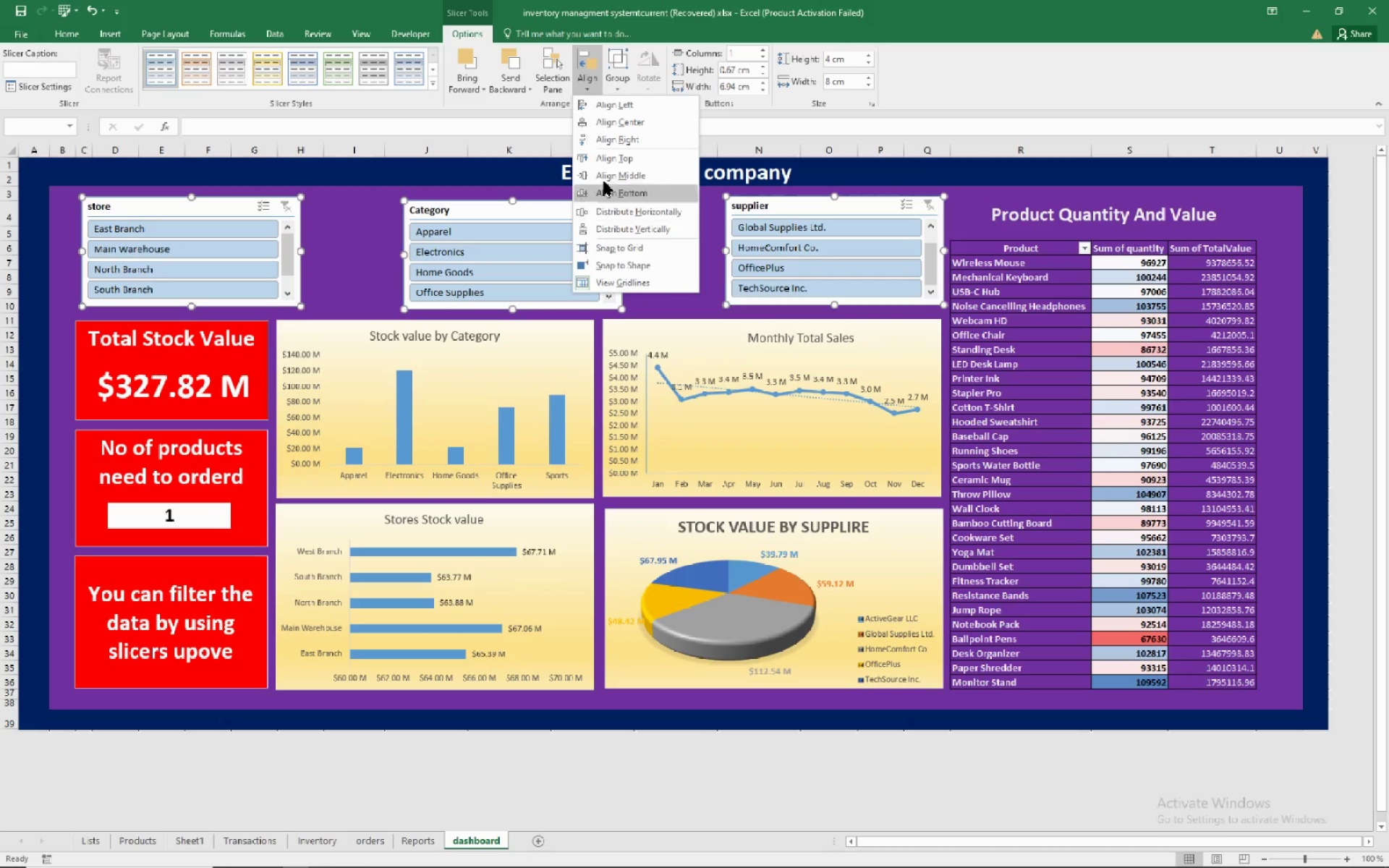 
wait(5.87)
 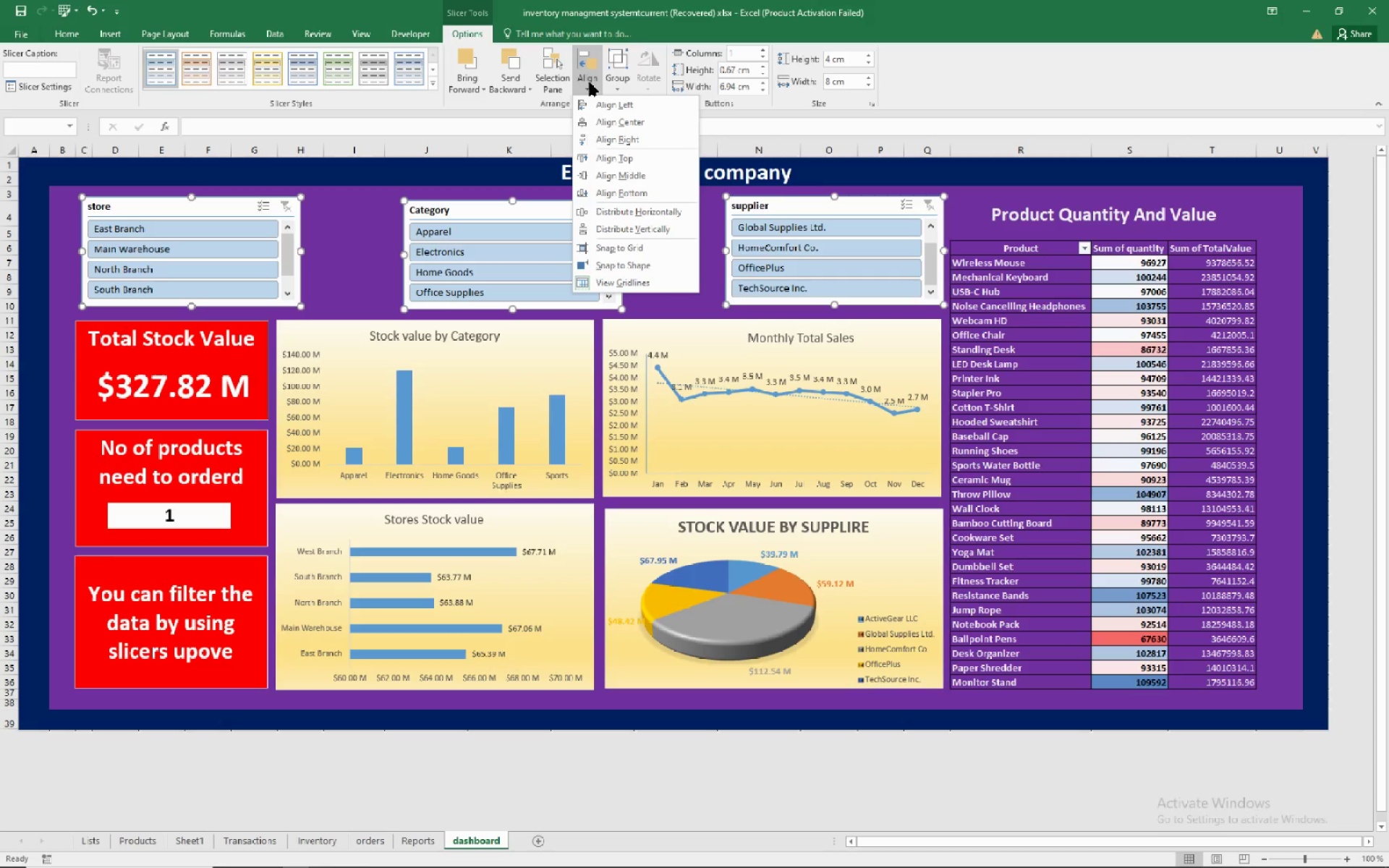 
left_click([608, 170])
 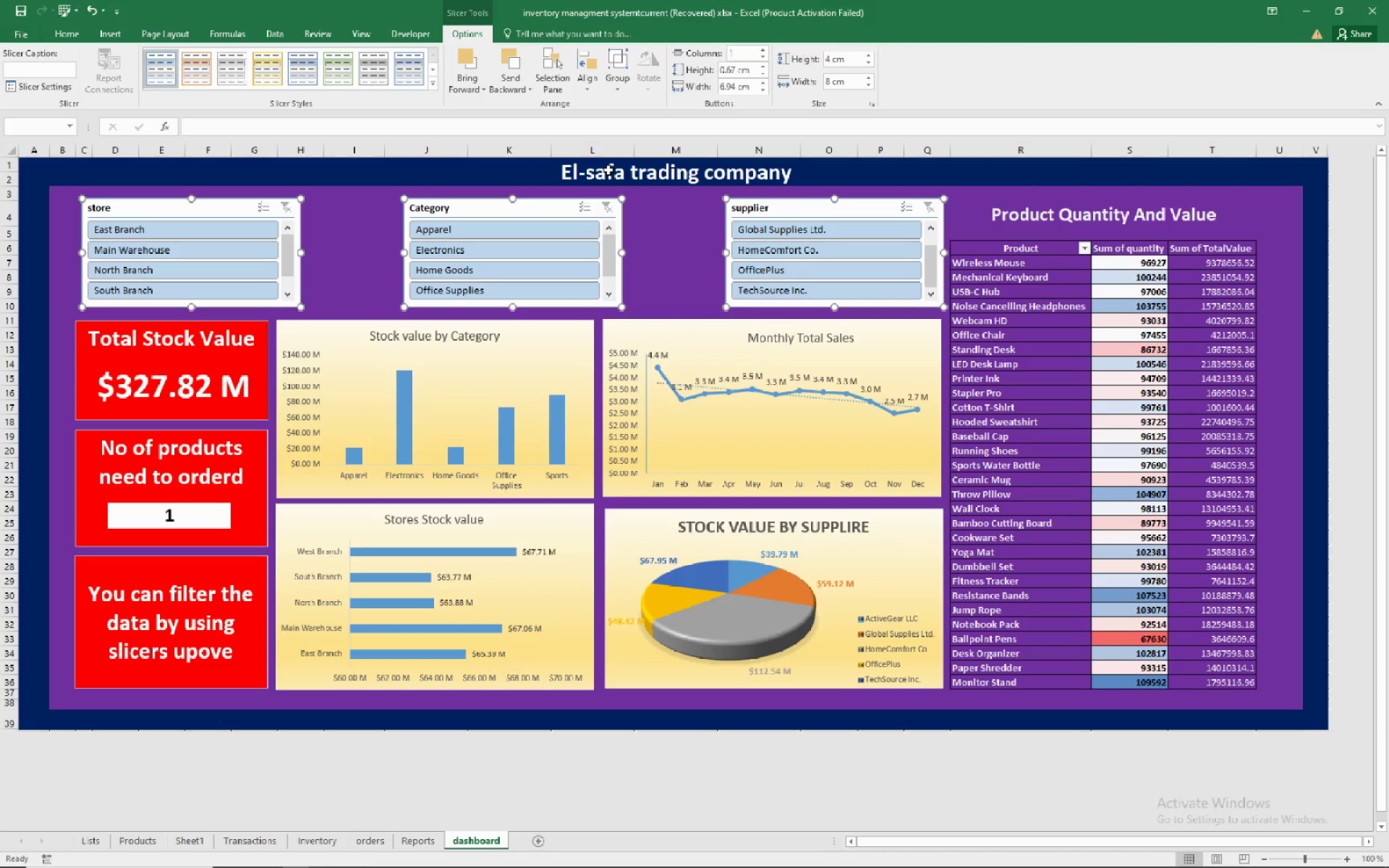 
wait(6.04)
 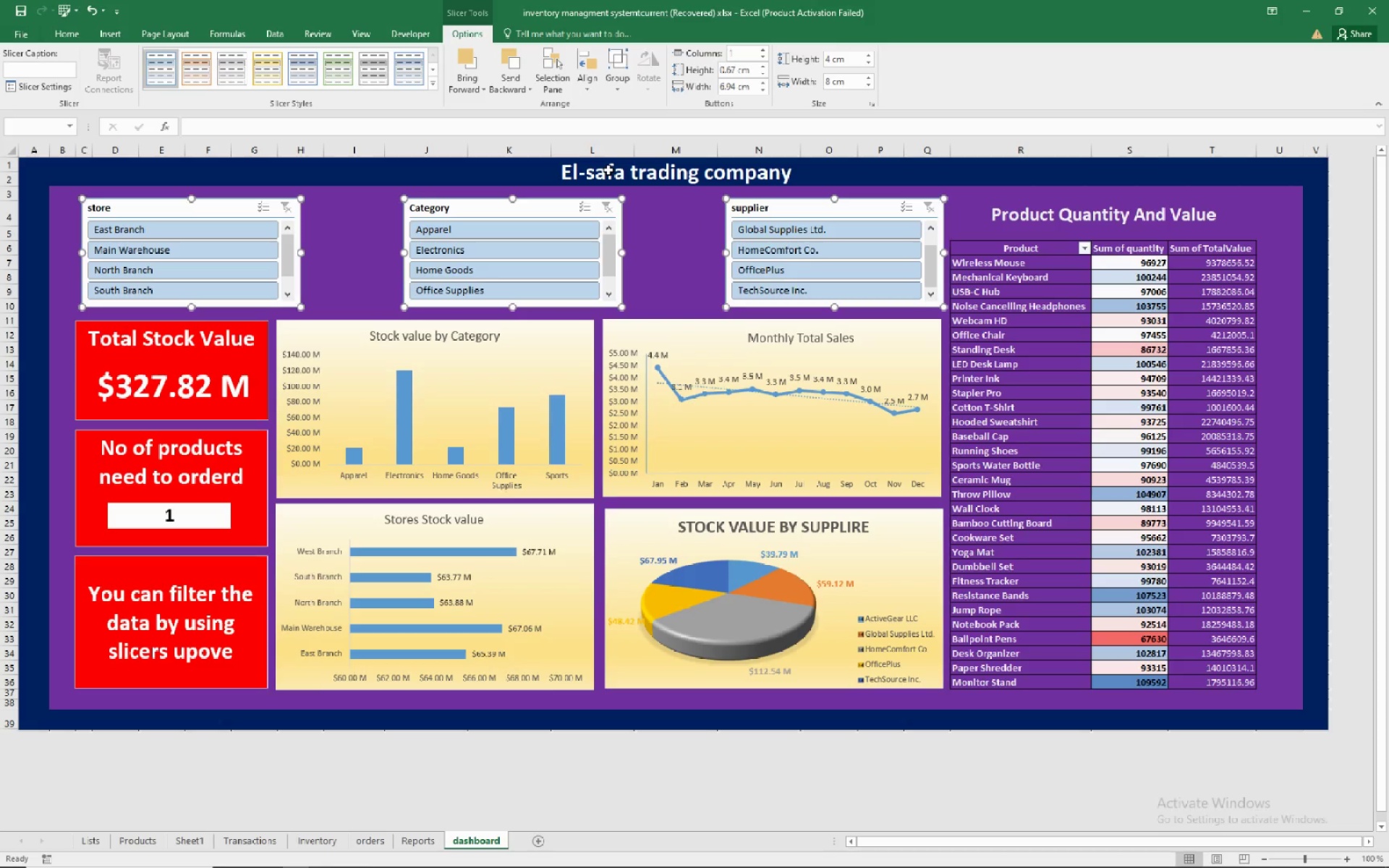 
left_click([655, 246])
 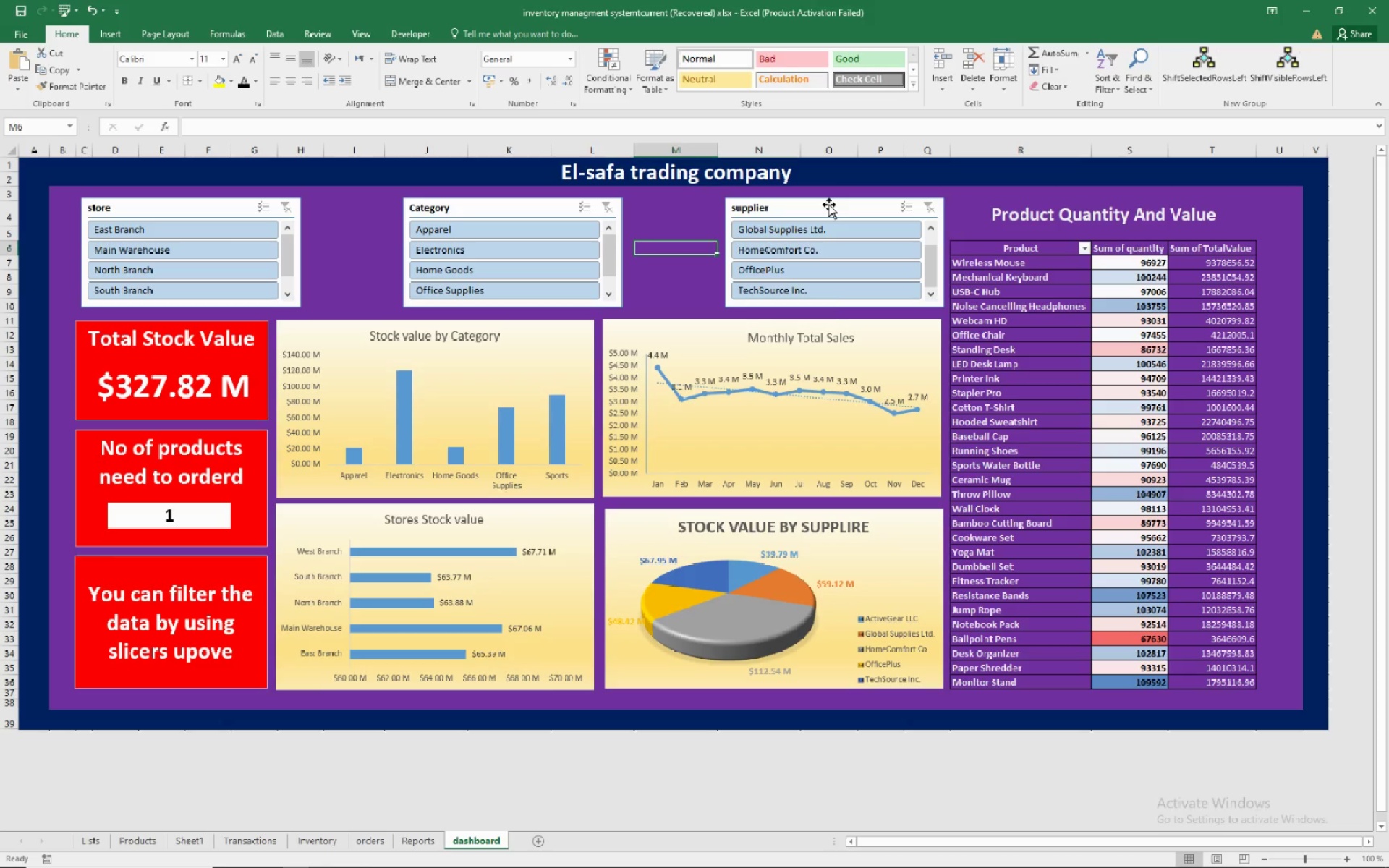 
left_click([829, 205])
 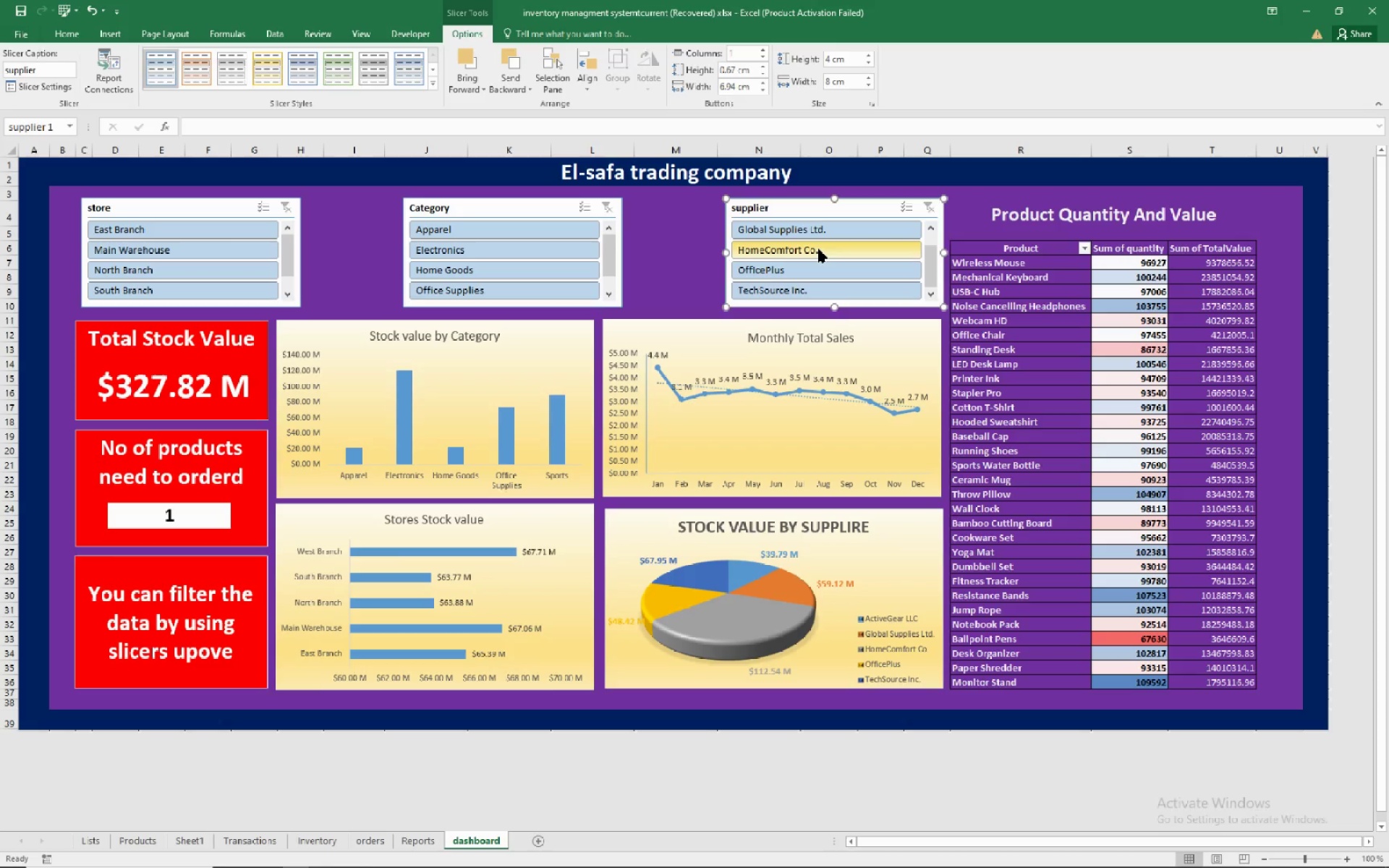 
hold_key(key=ArrowLeft, duration=0.34)
 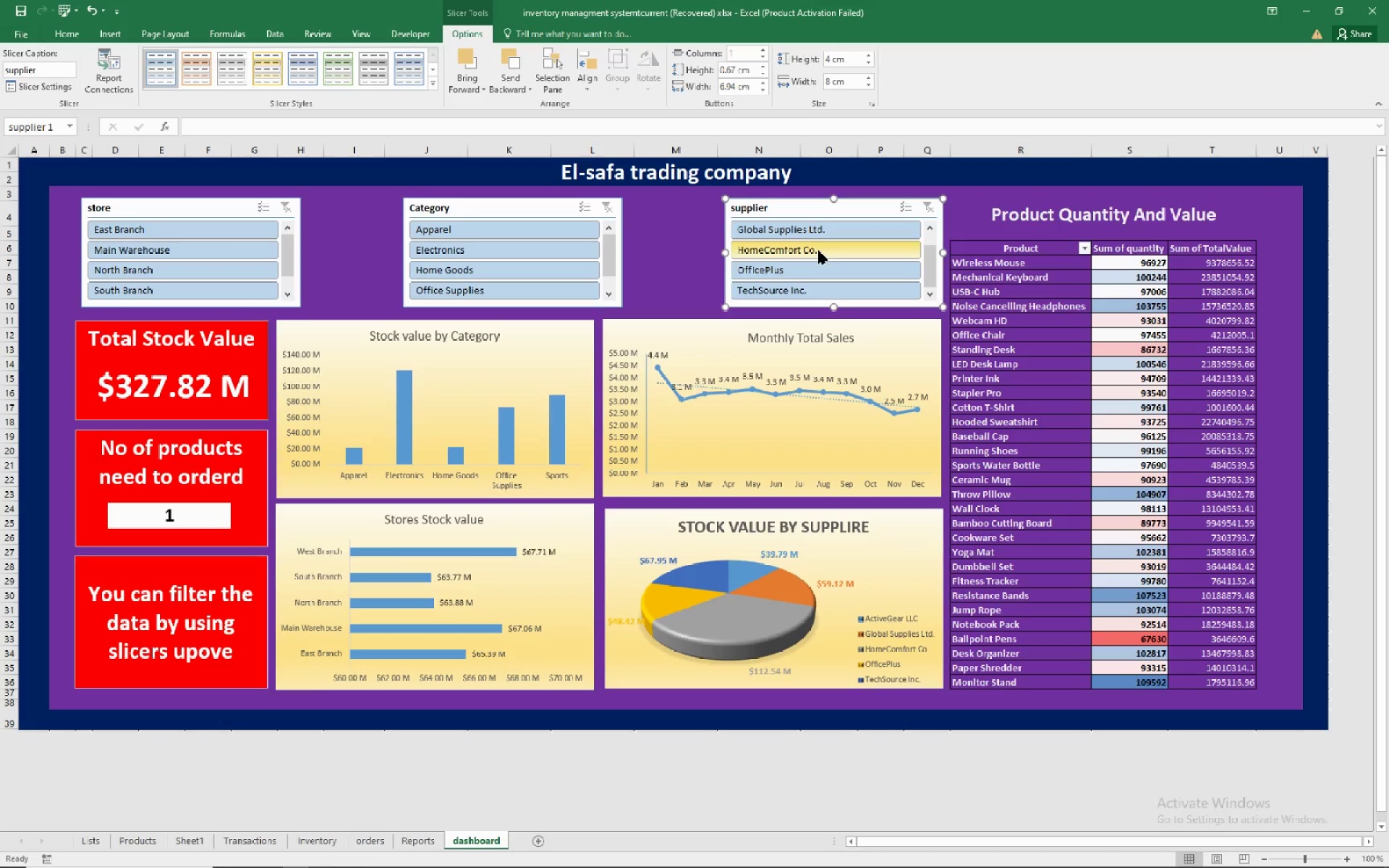 
key(ArrowLeft)
 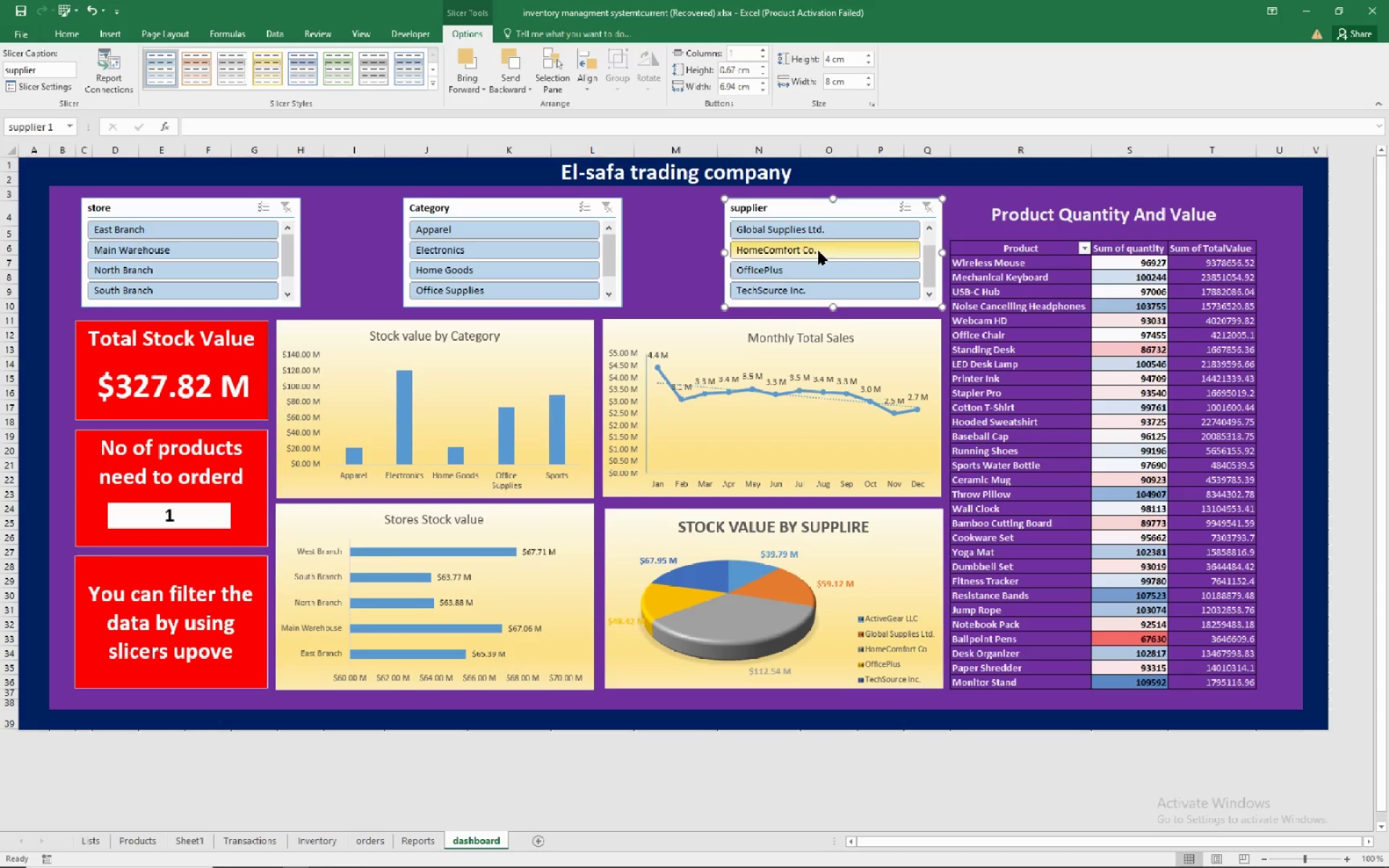 
key(ArrowLeft)
 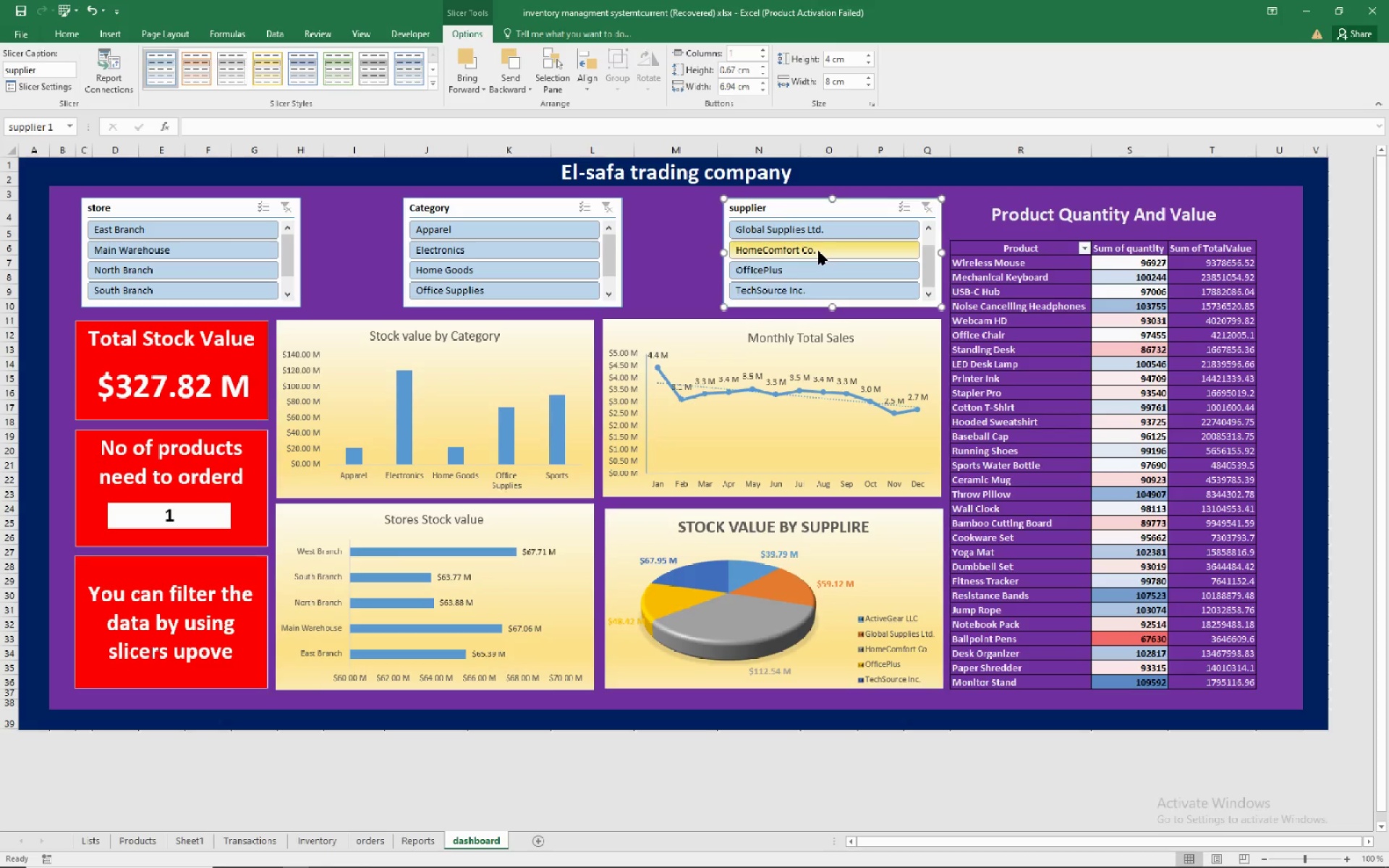 
key(ArrowLeft)
 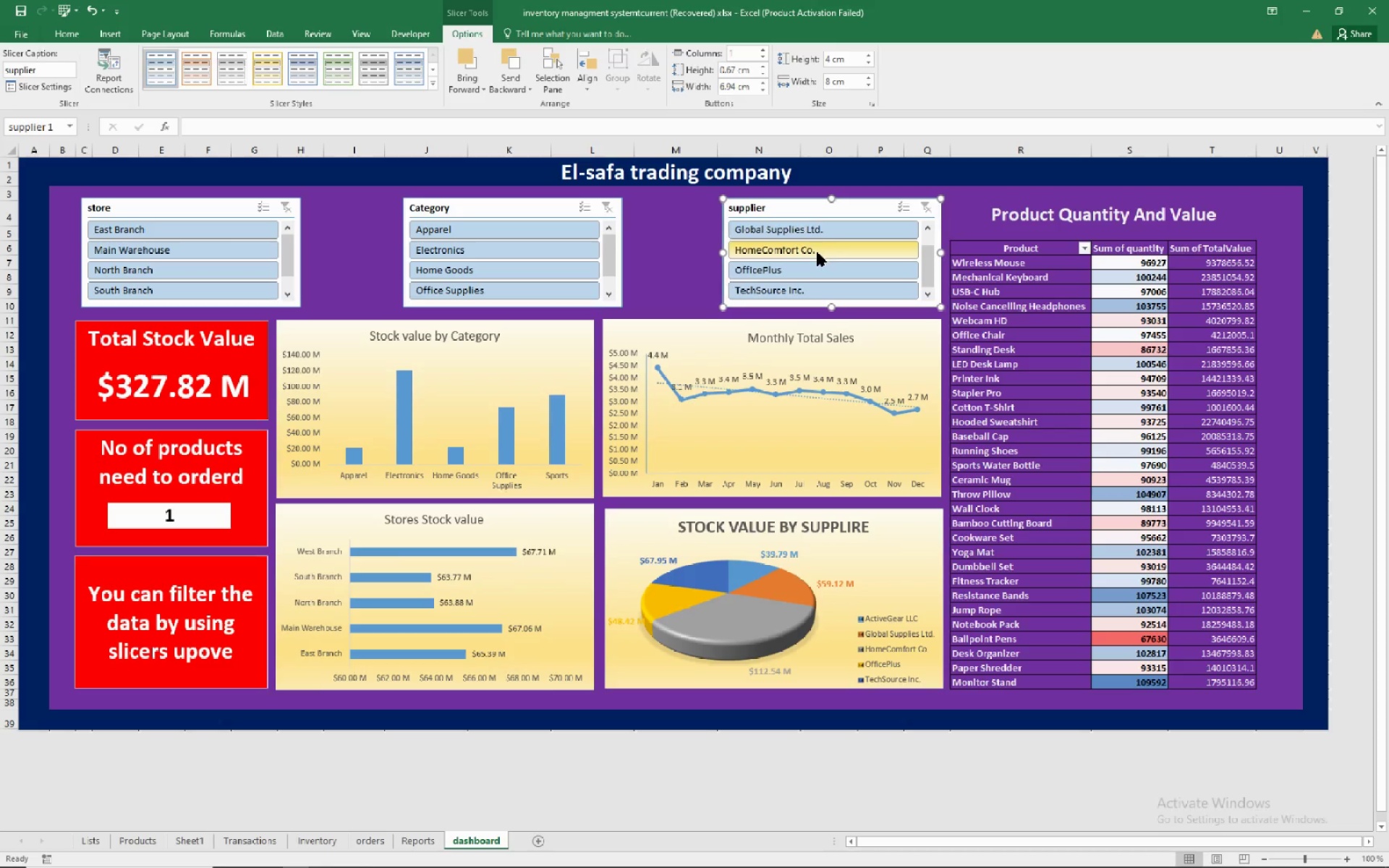 
key(ArrowLeft)
 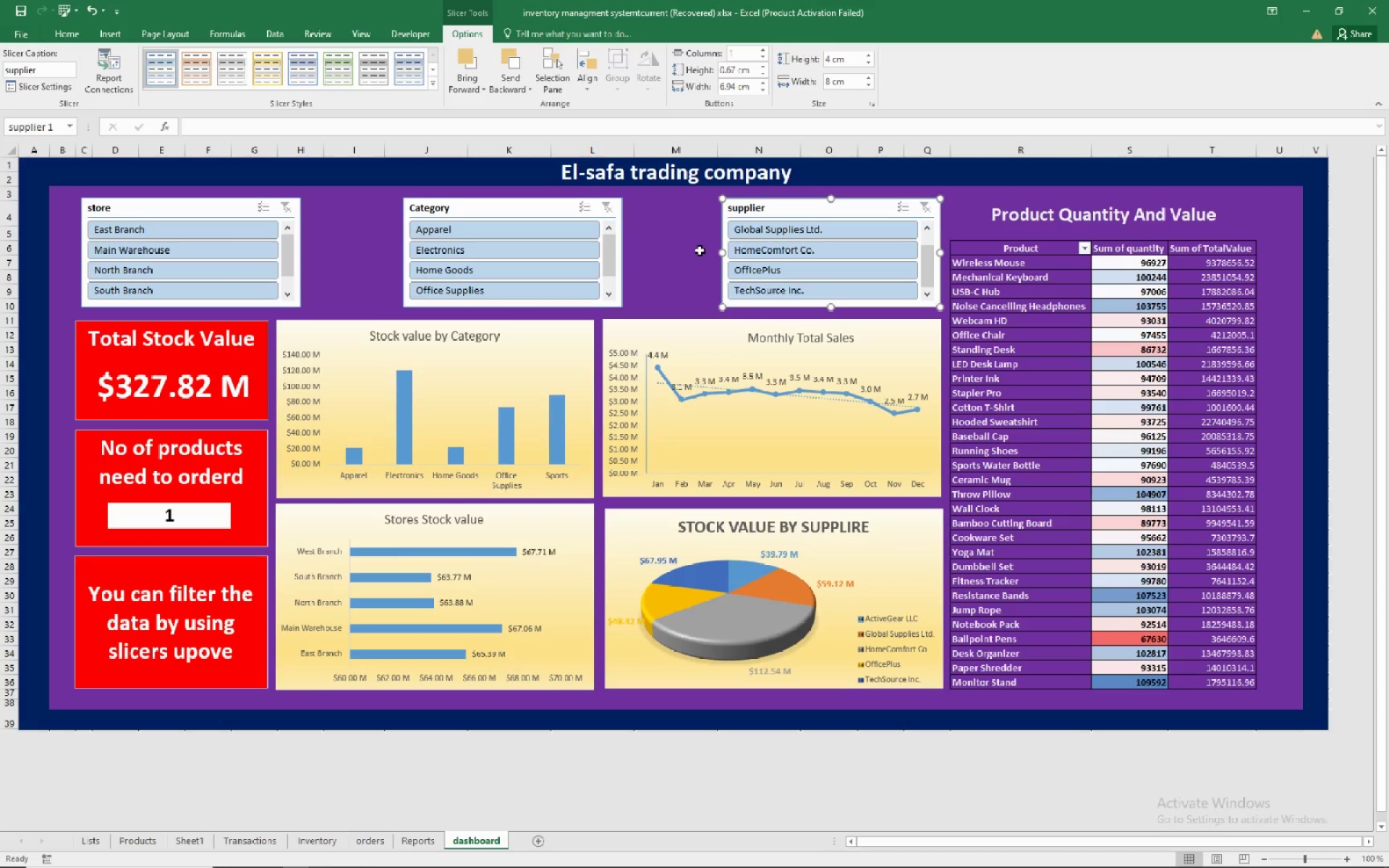 
left_click([700, 250])
 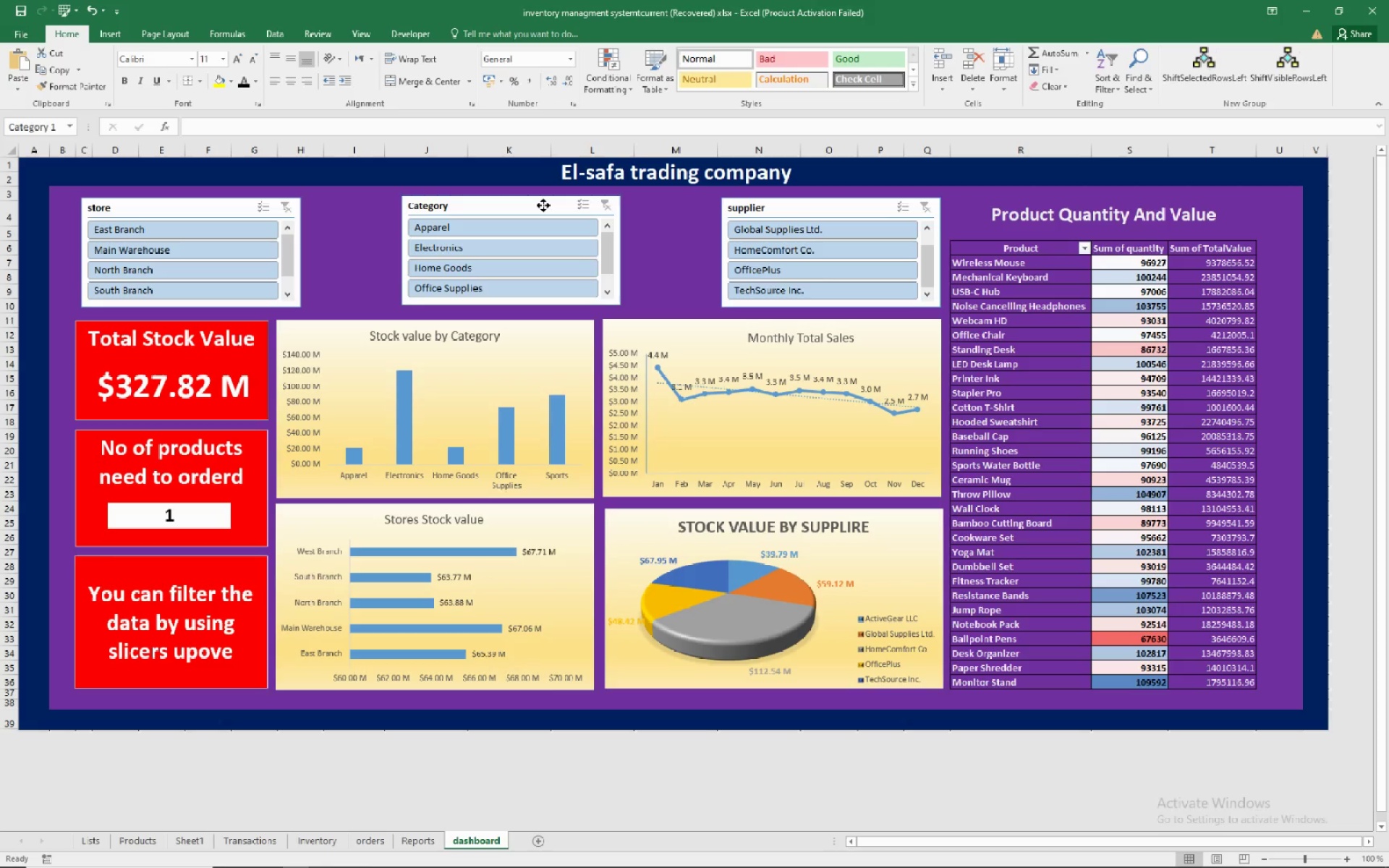 
wait(15.11)
 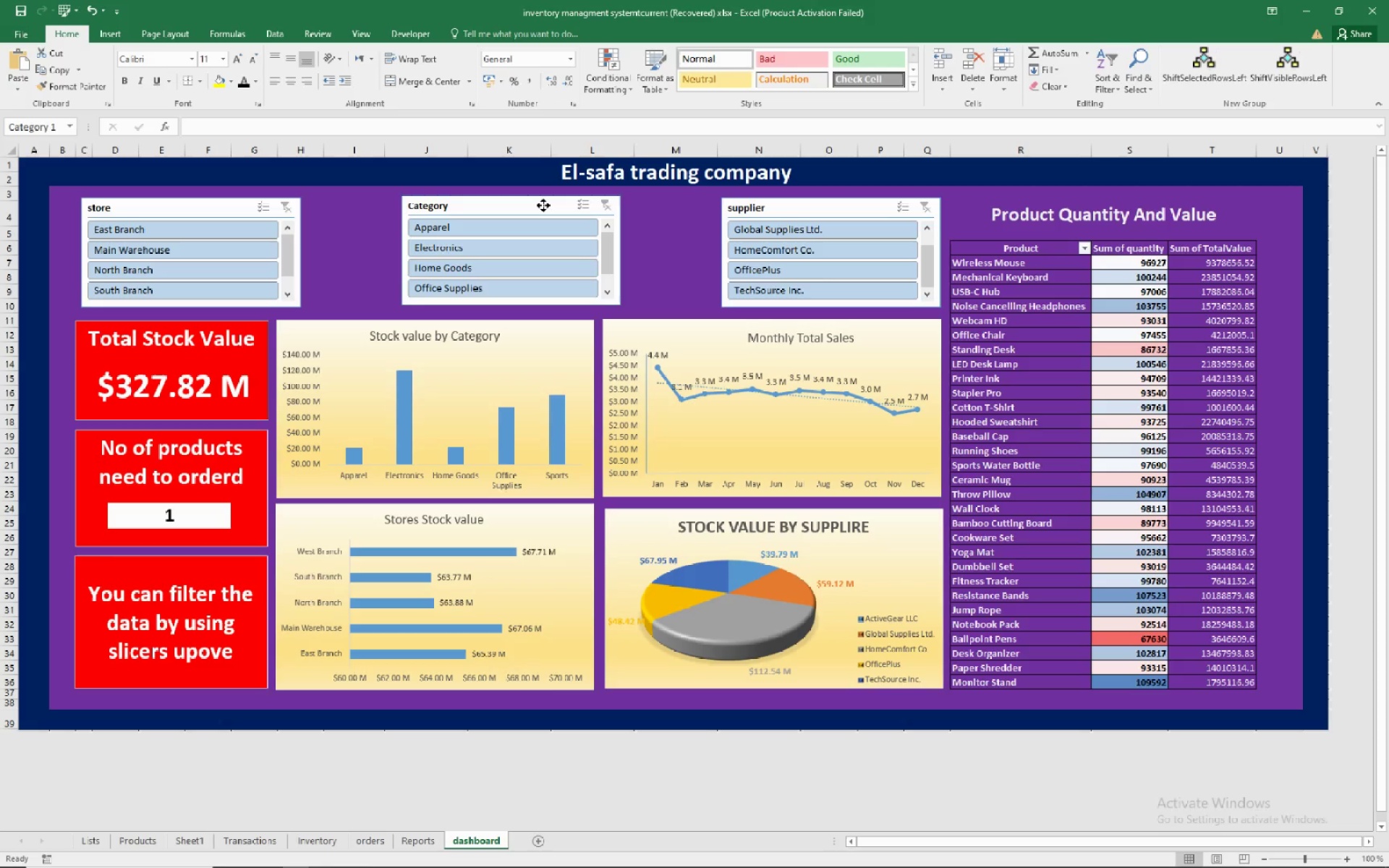 
left_click([154, 229])
 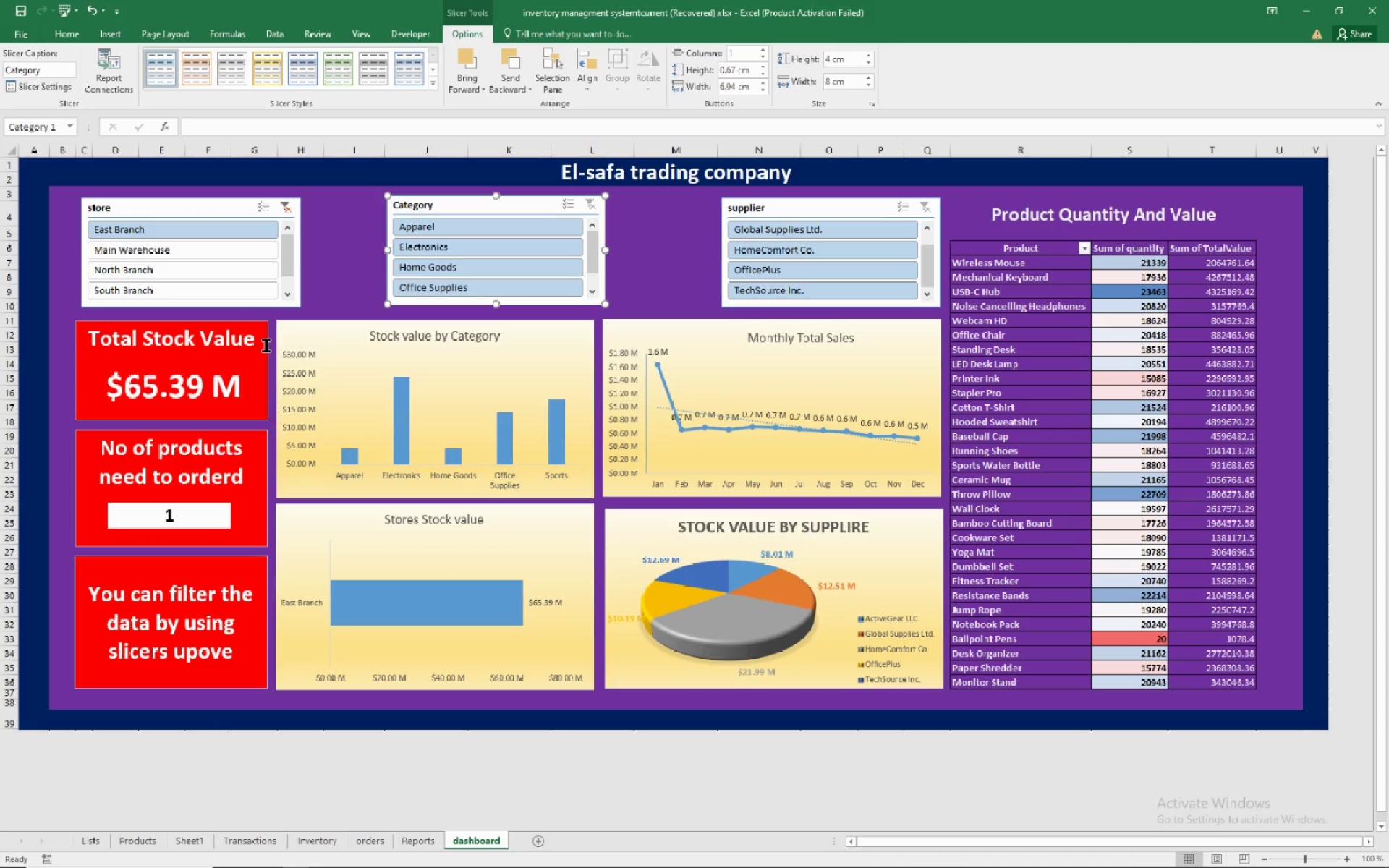 
wait(8.67)
 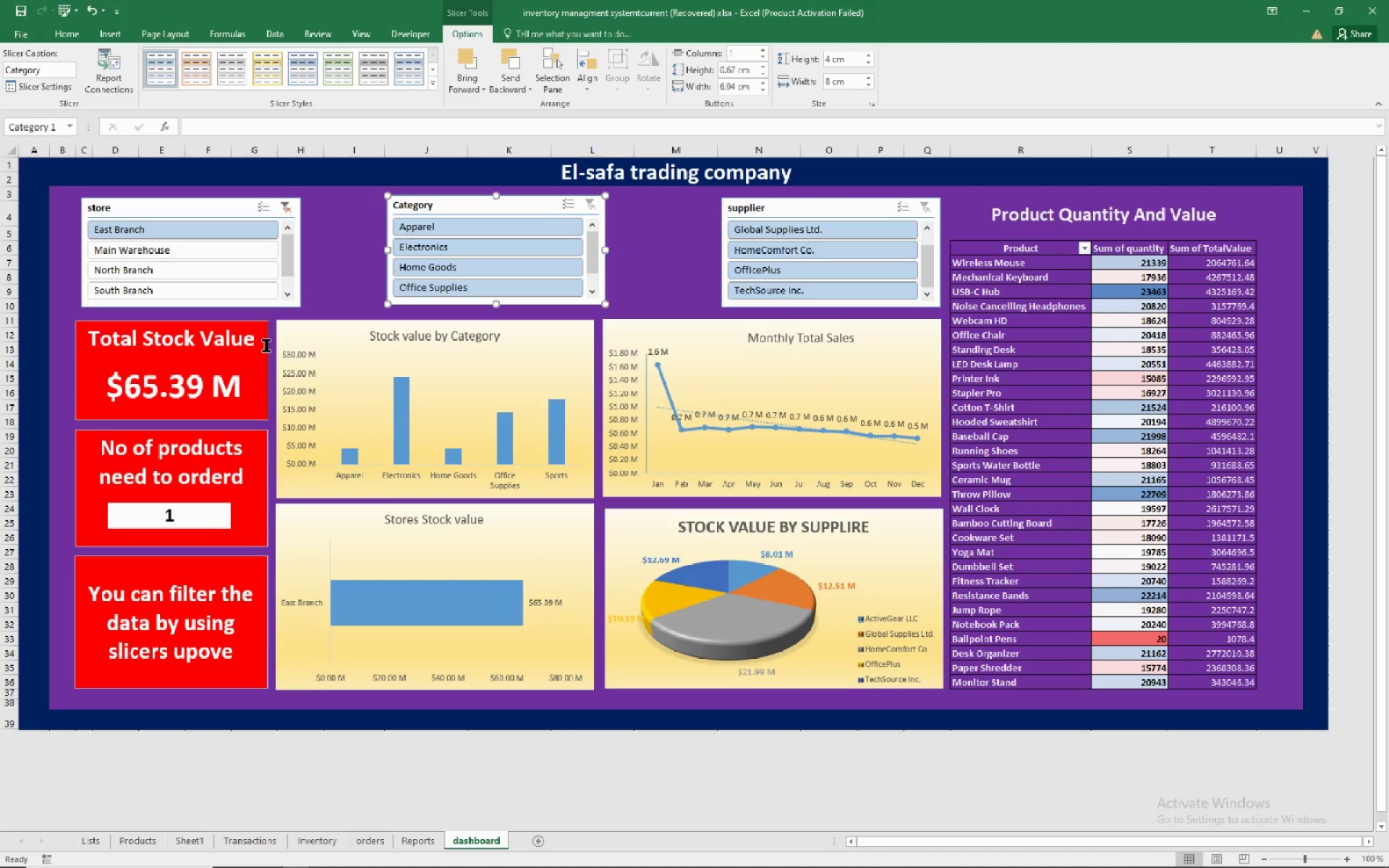 
left_click([200, 250])
 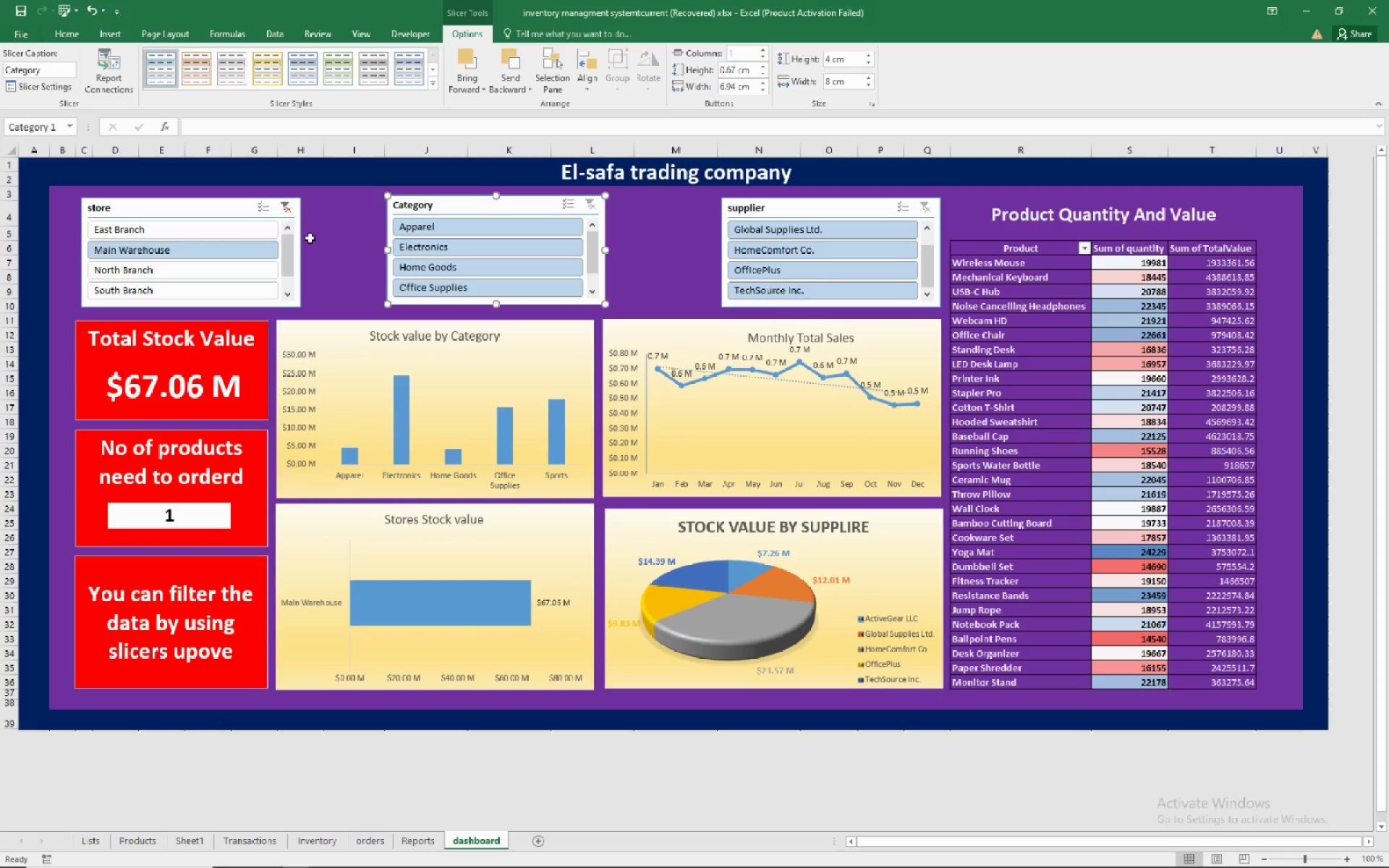 
wait(5.38)
 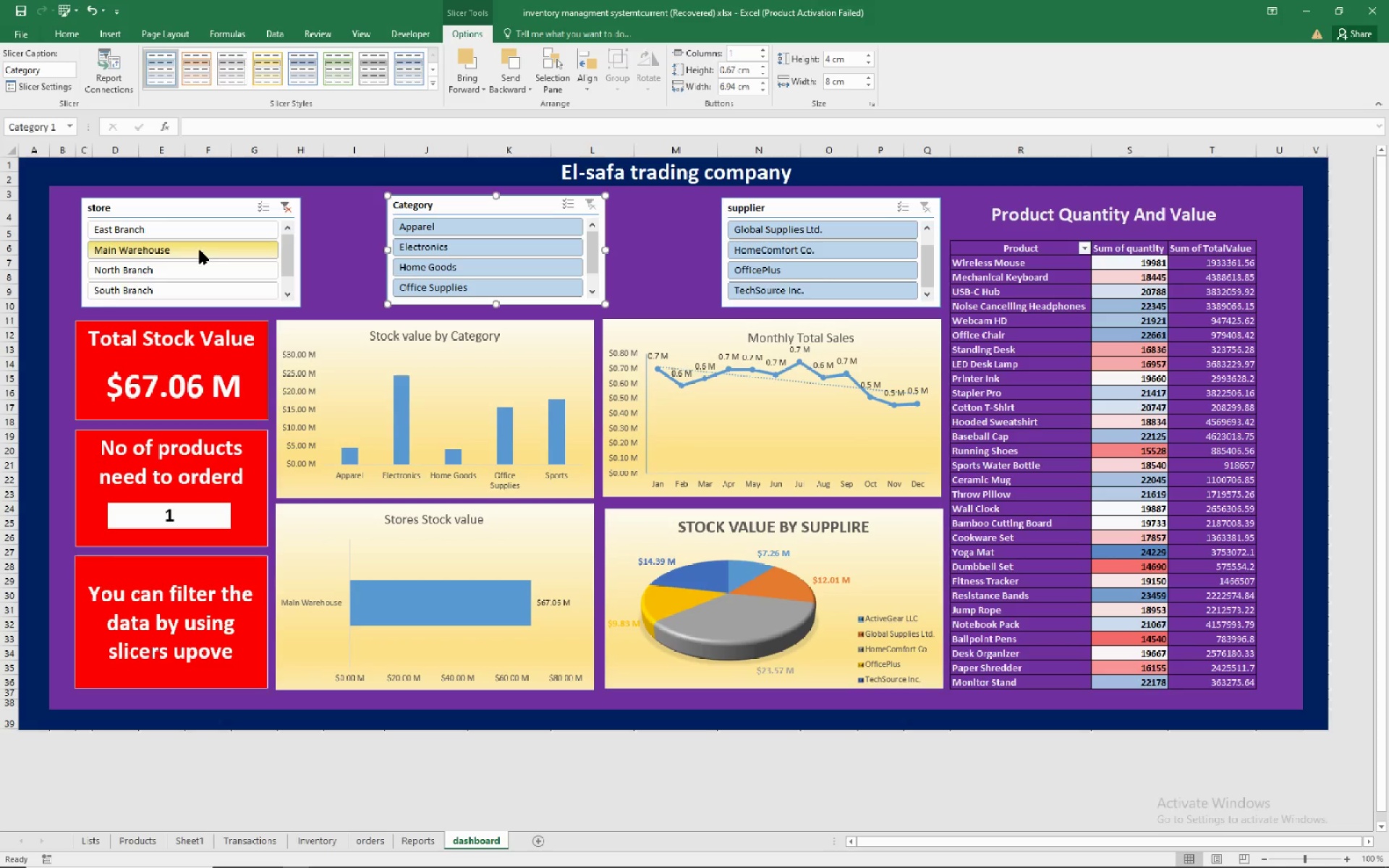 
left_click([212, 223])
 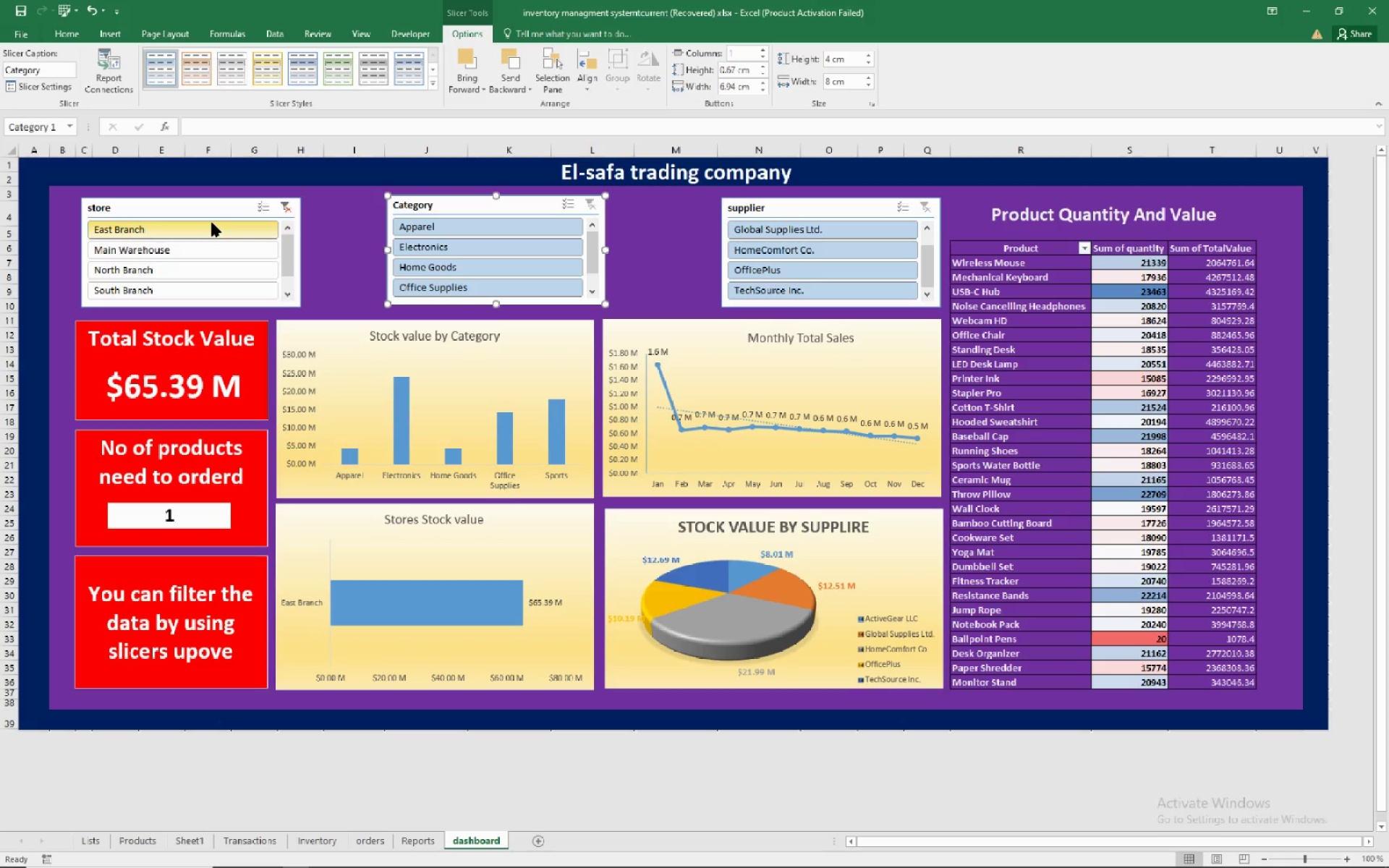 
wait(13.02)
 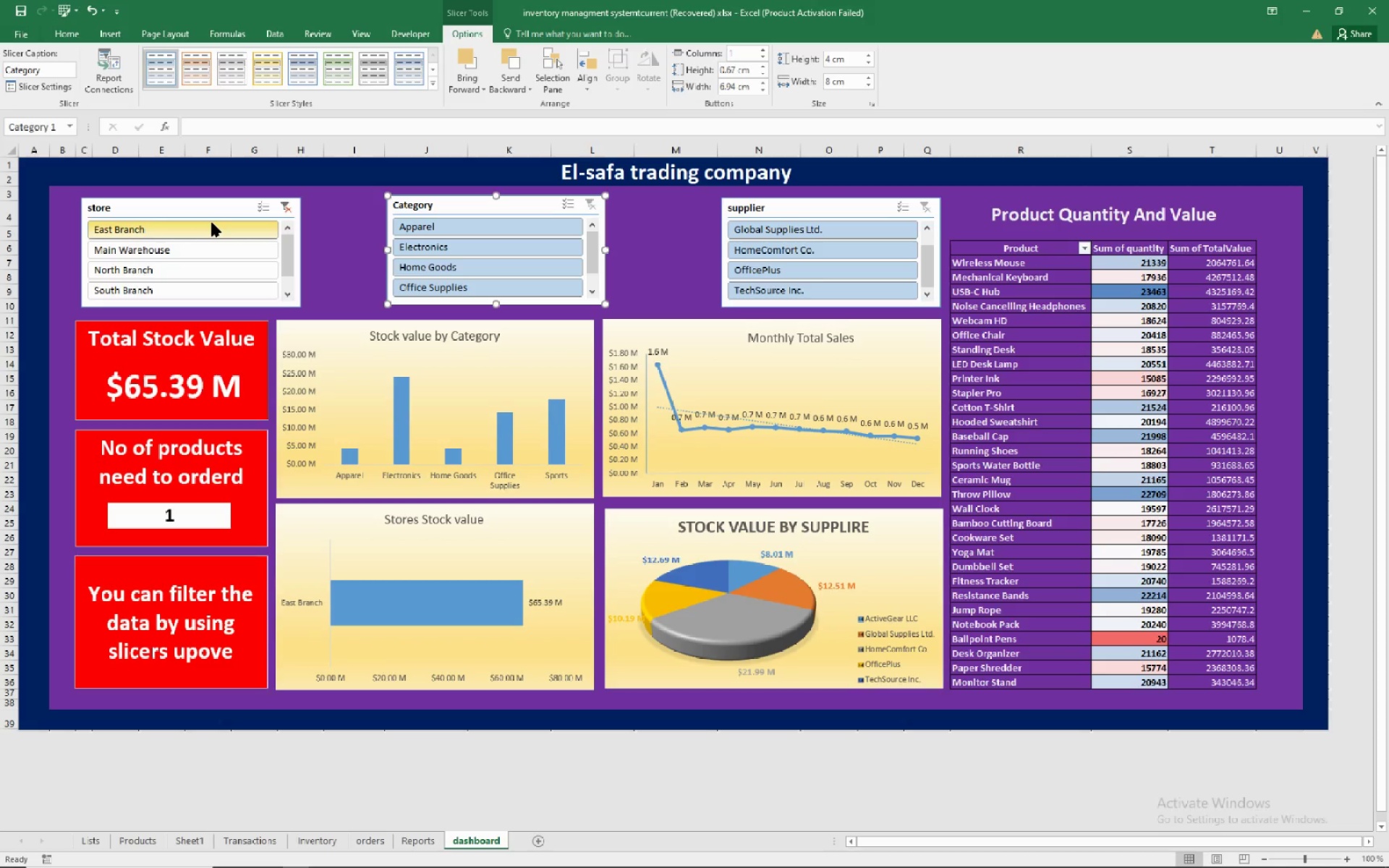 
left_click([208, 240])
 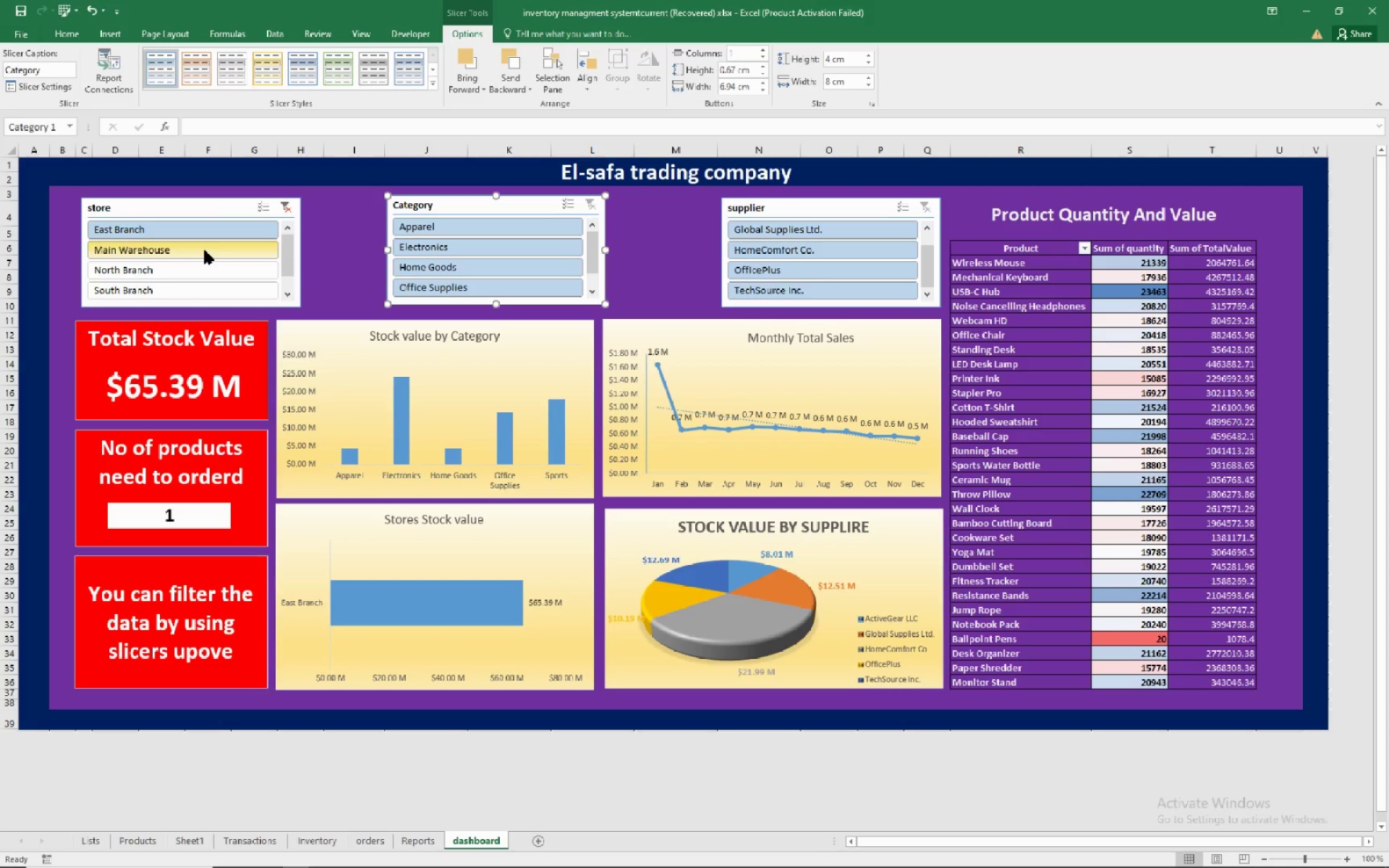 
left_click([205, 250])
 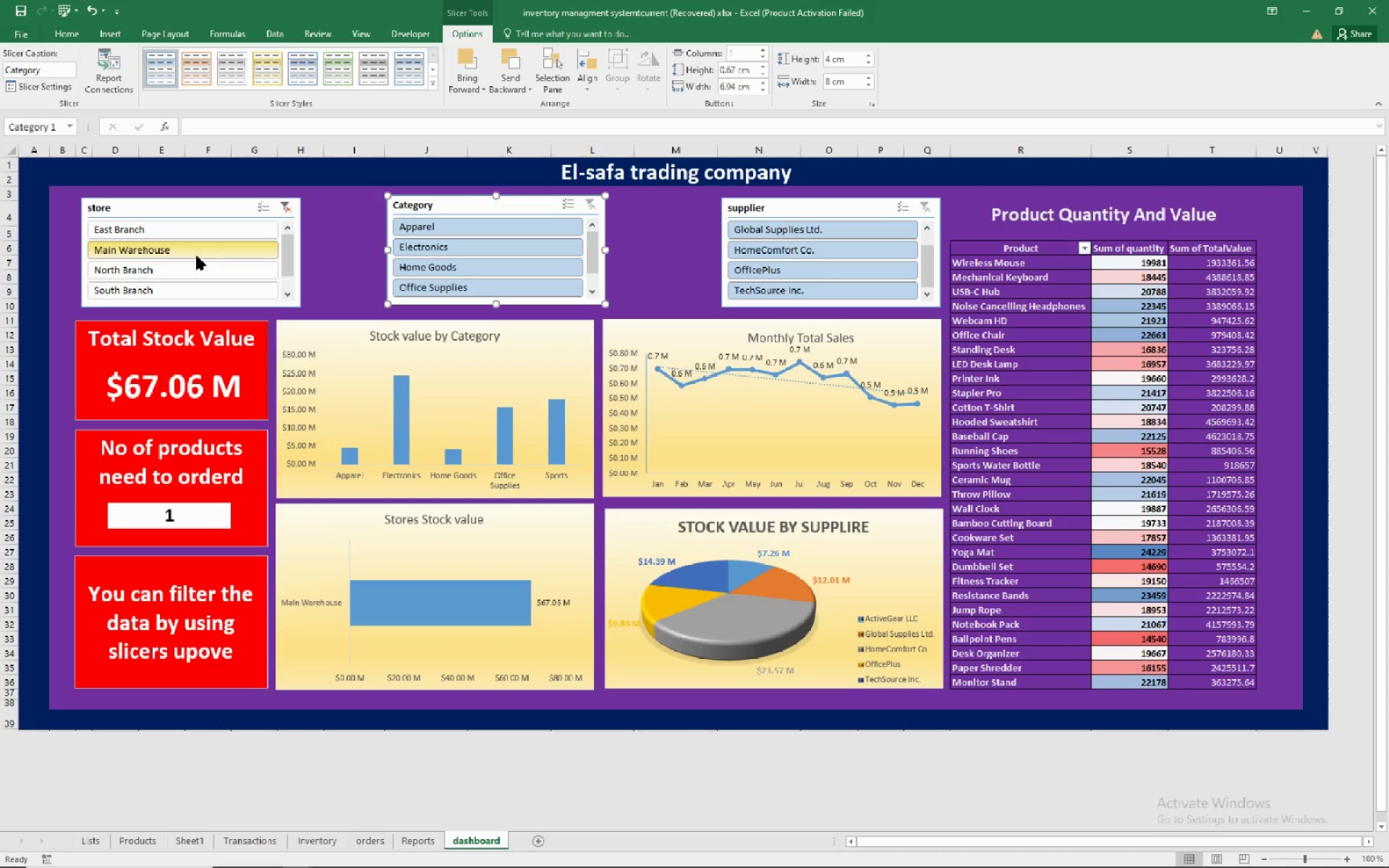 
left_click([187, 268])
 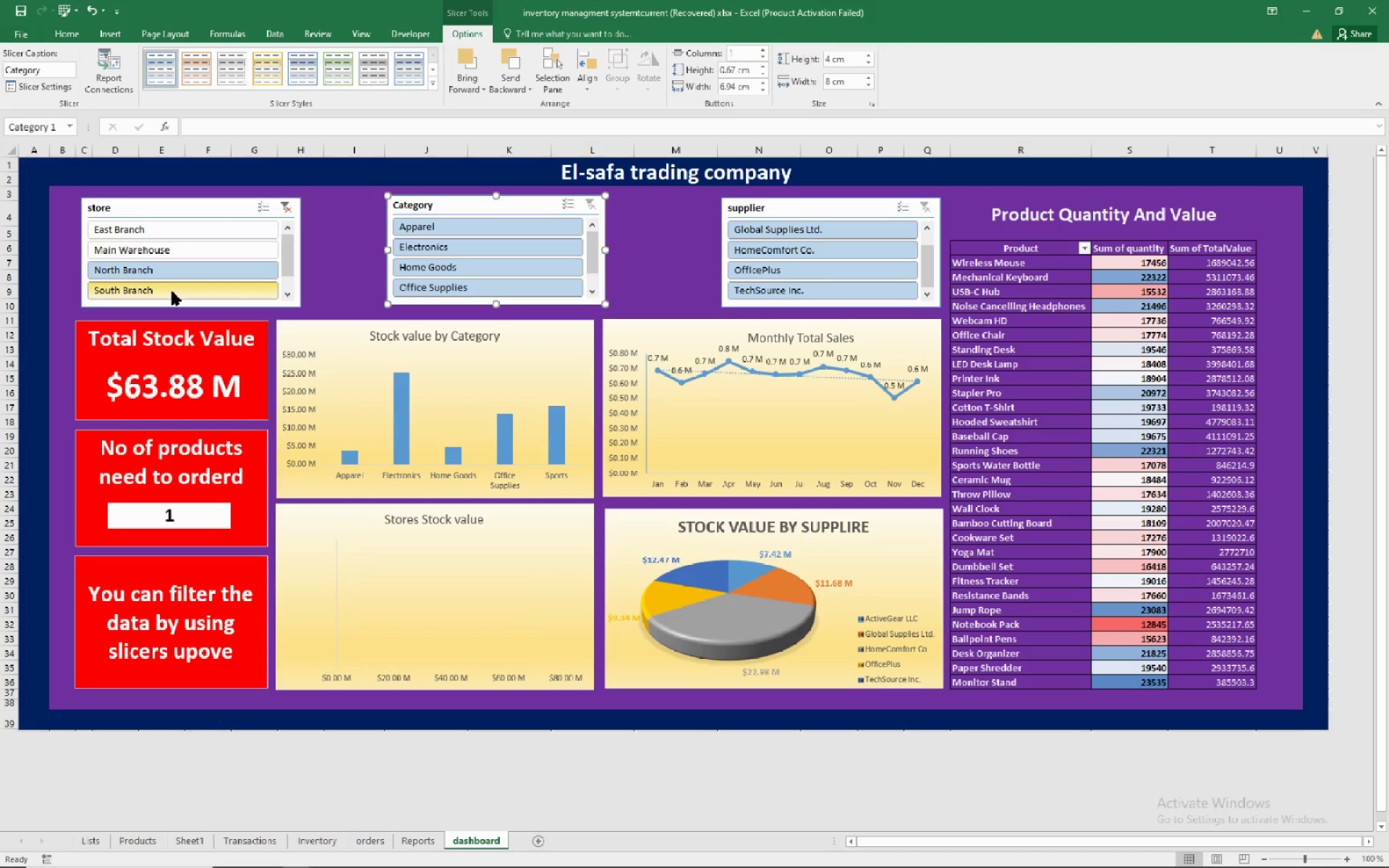 
left_click([172, 292])
 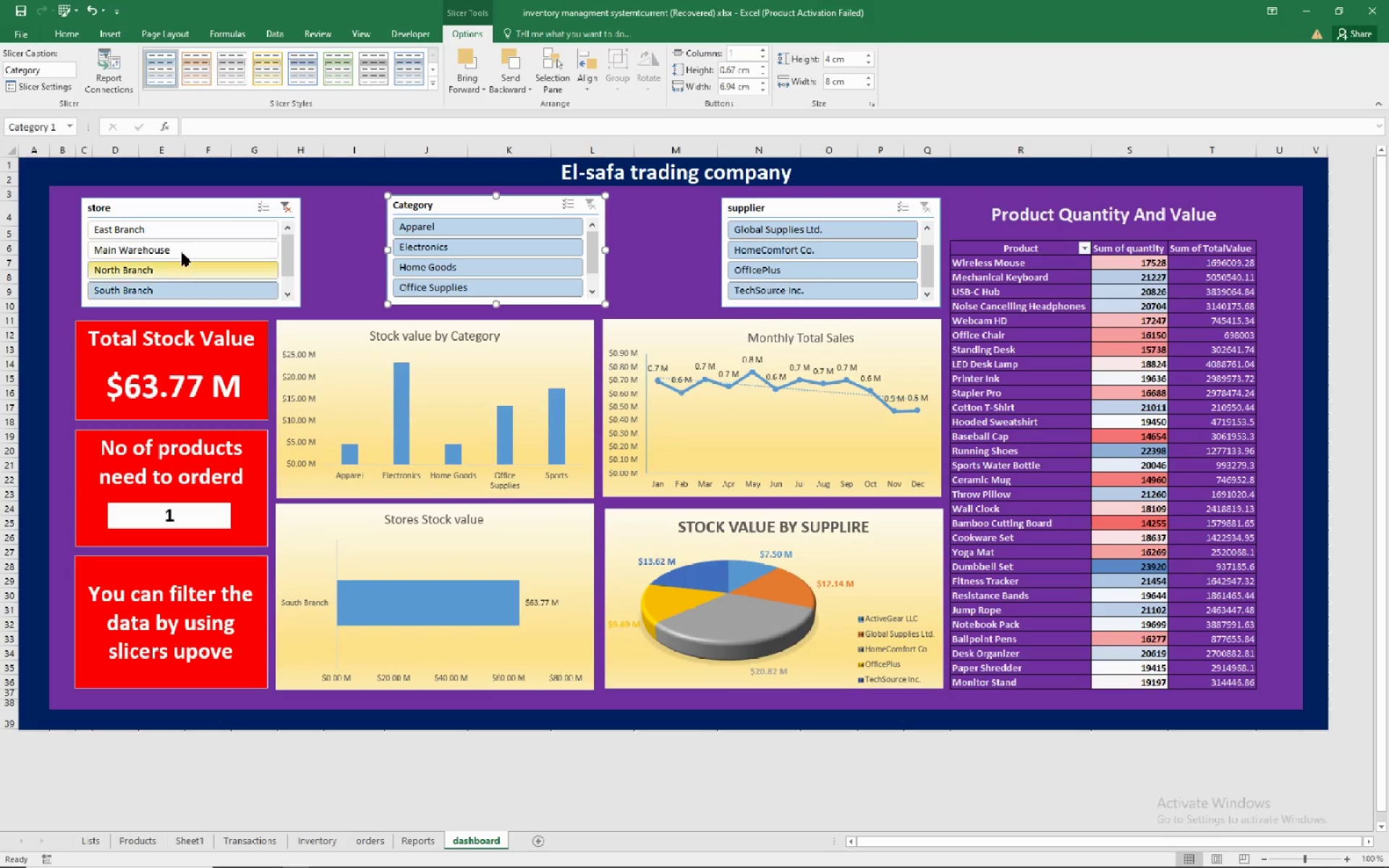 
left_click([283, 205])
 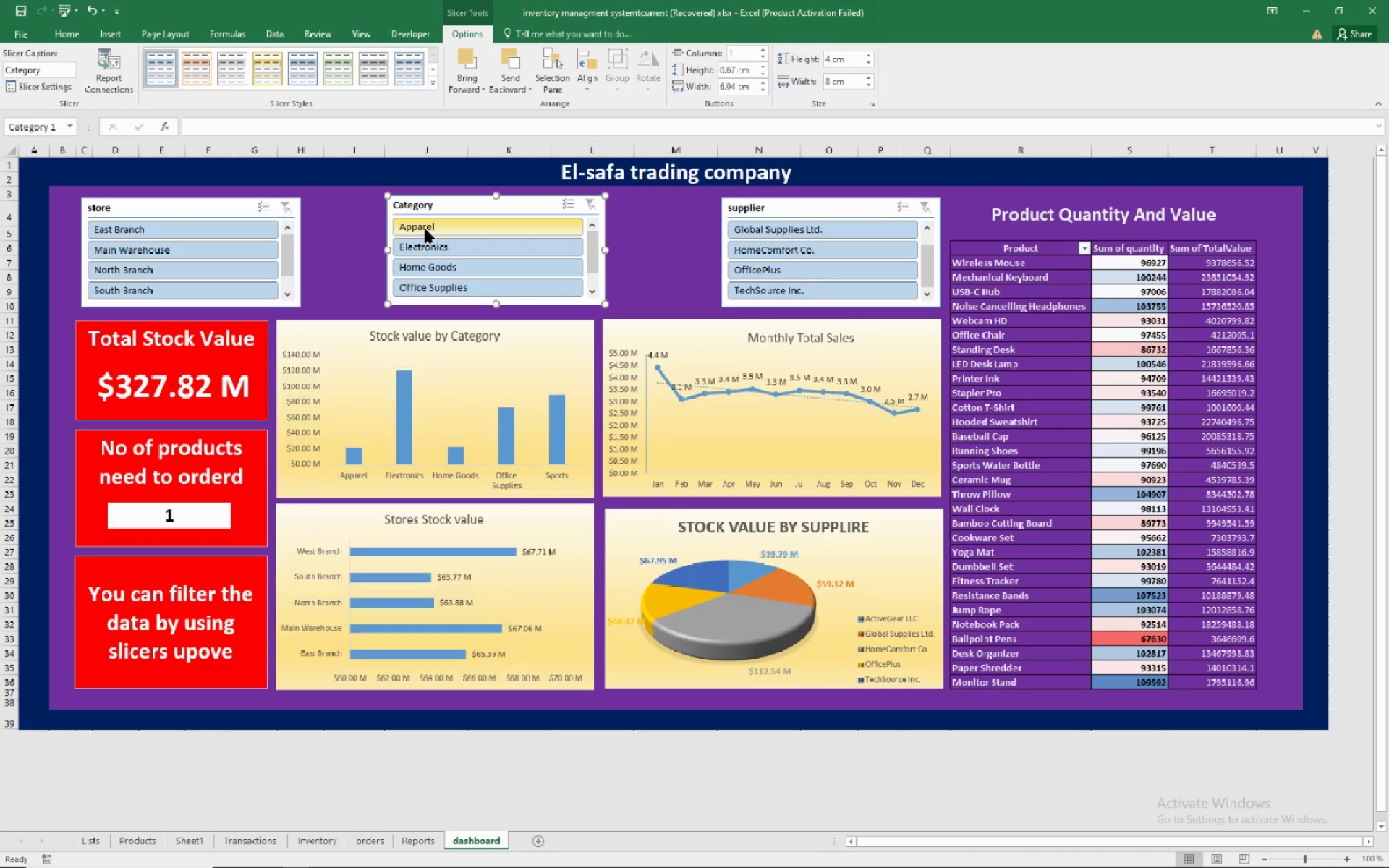 
left_click([430, 225])
 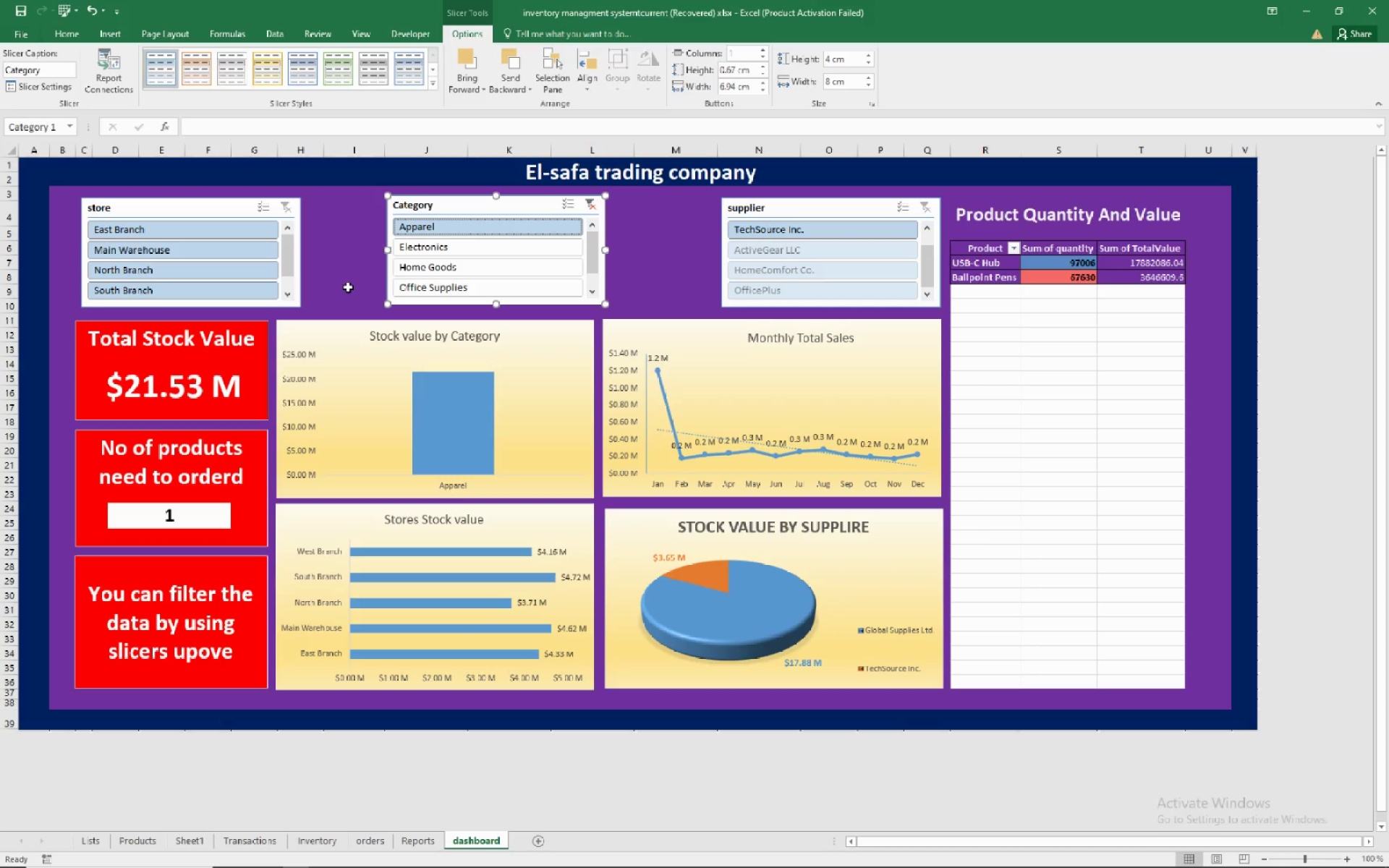 
wait(10.75)
 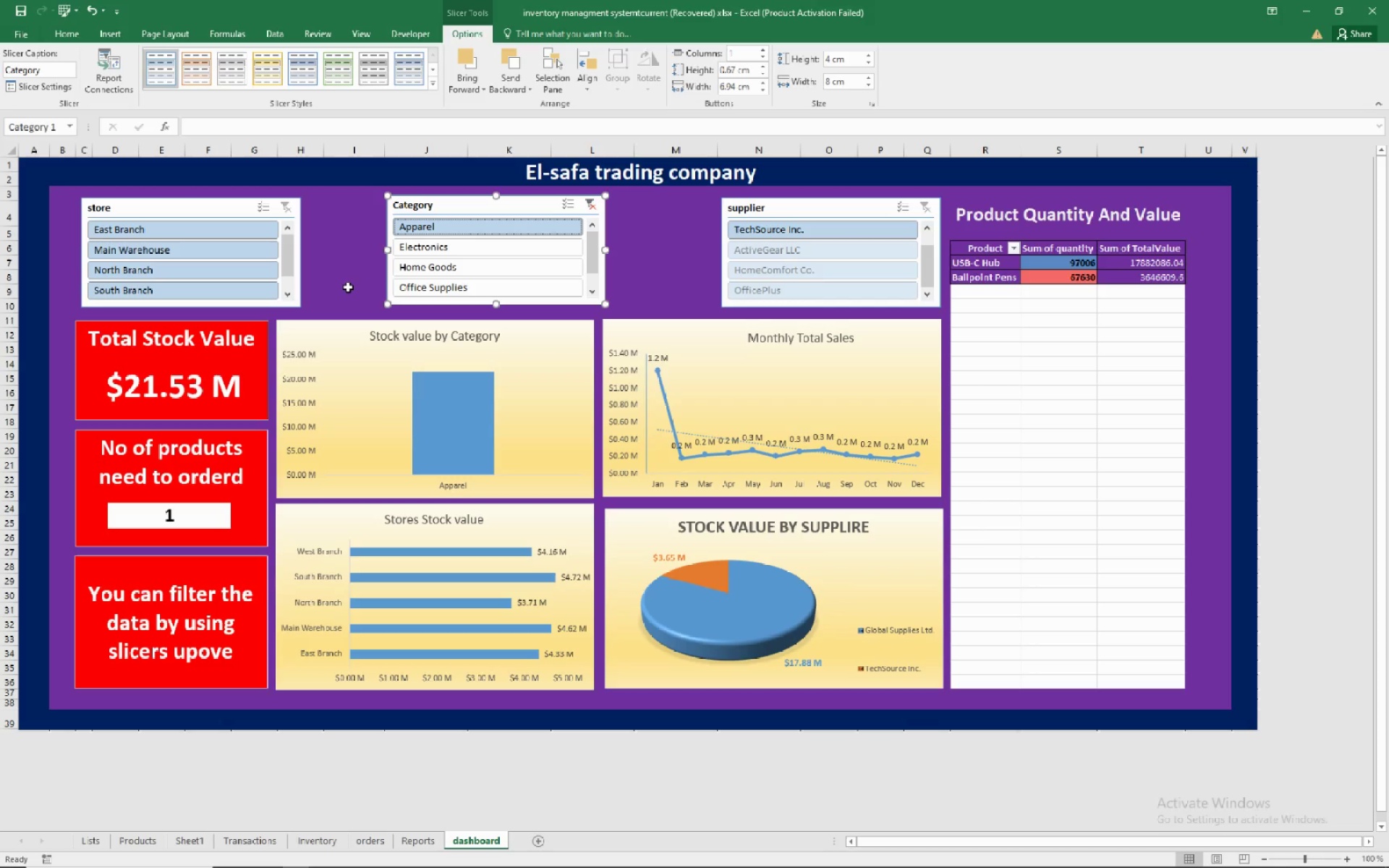 
left_click([442, 248])
 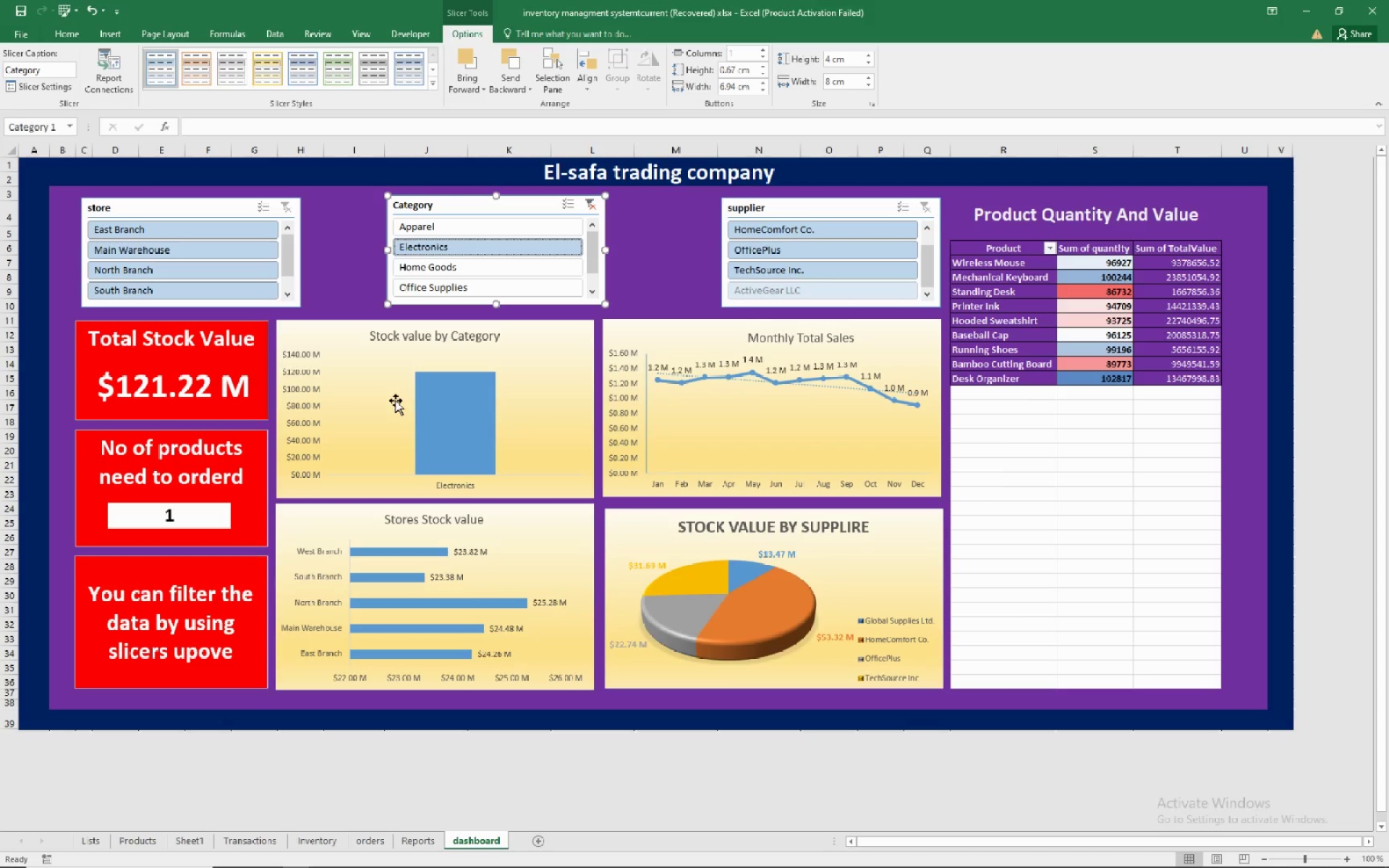 
wait(5.17)
 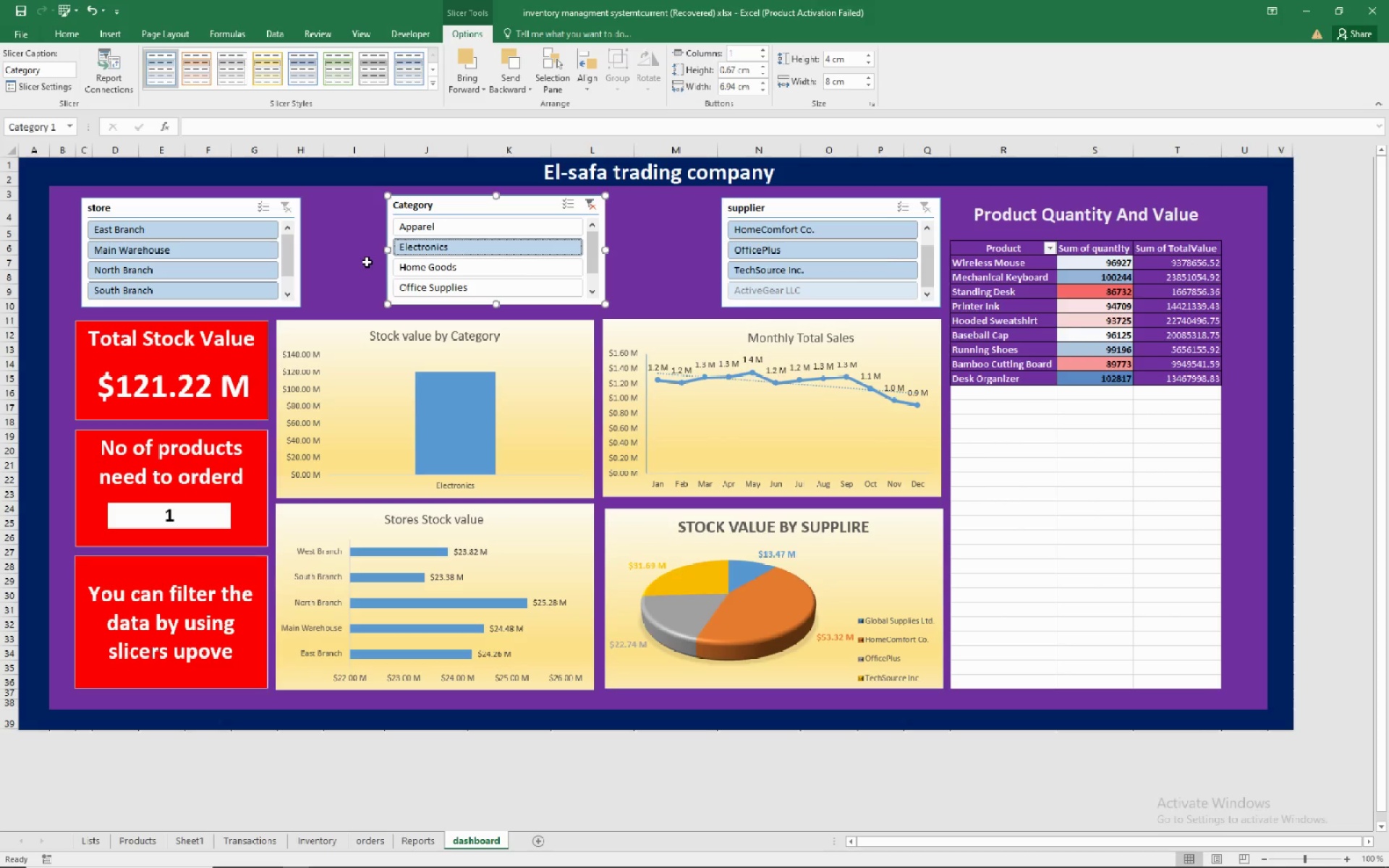 
left_click([583, 518])
 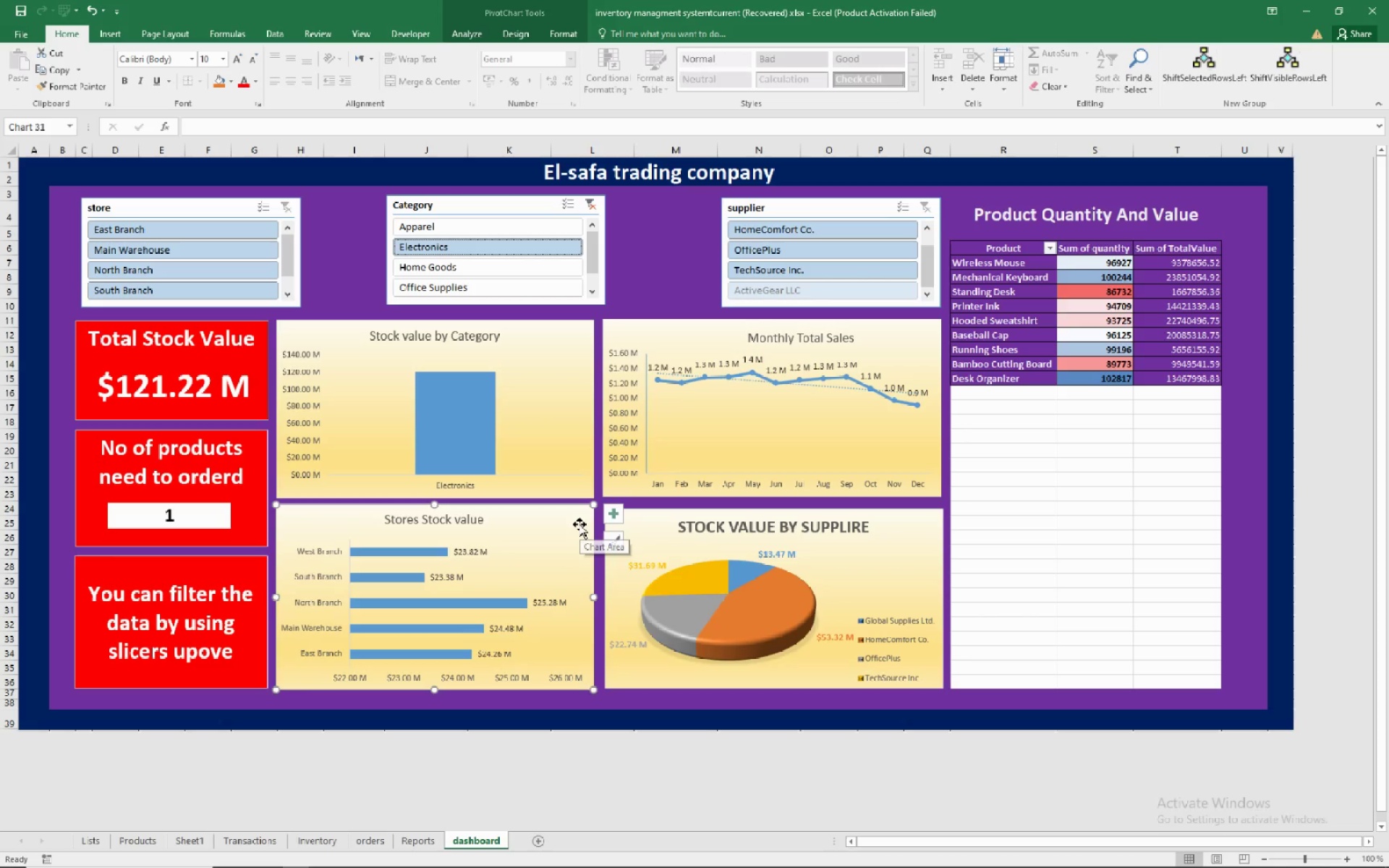 
right_click([579, 524])
 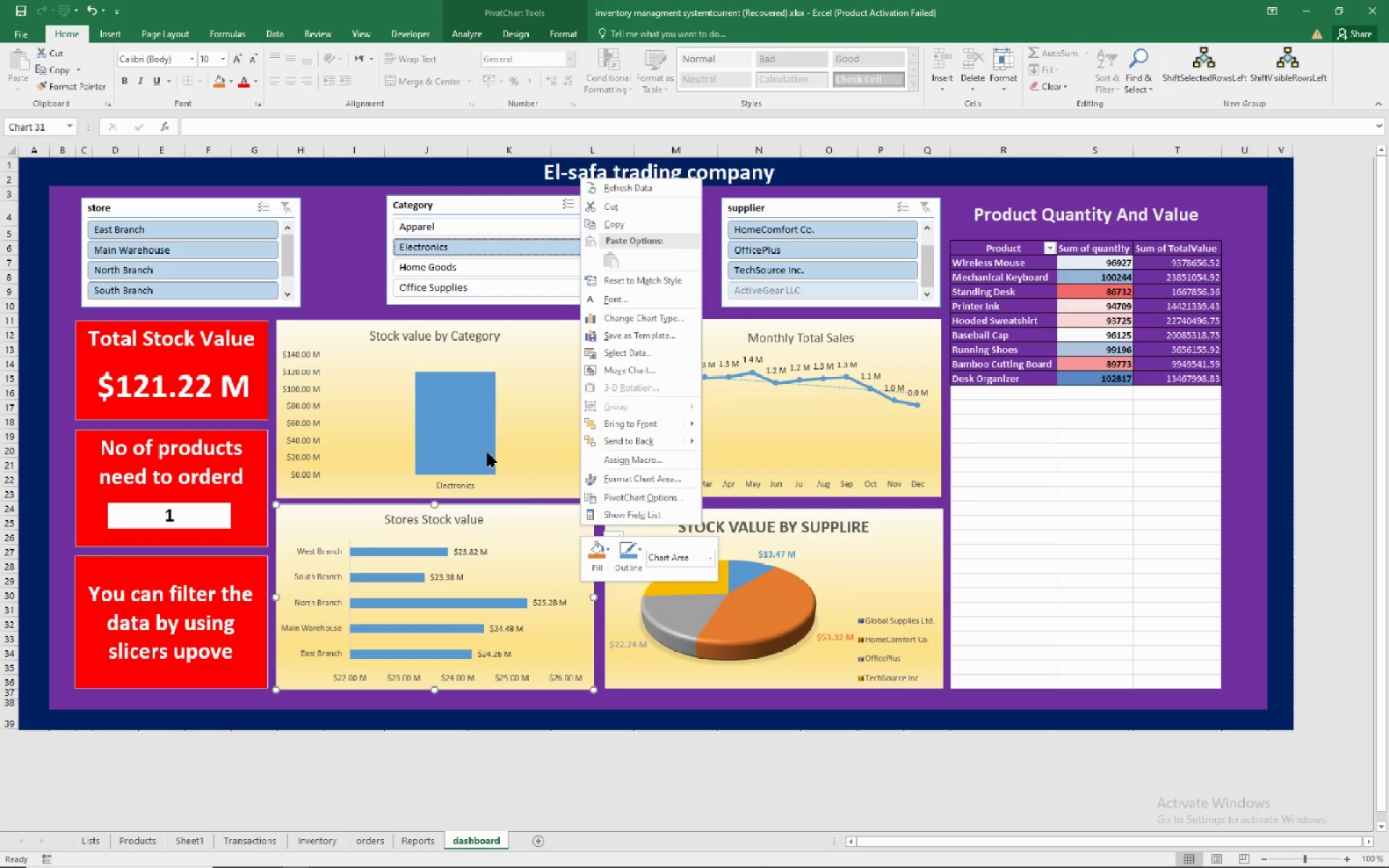 
right_click([528, 546])
 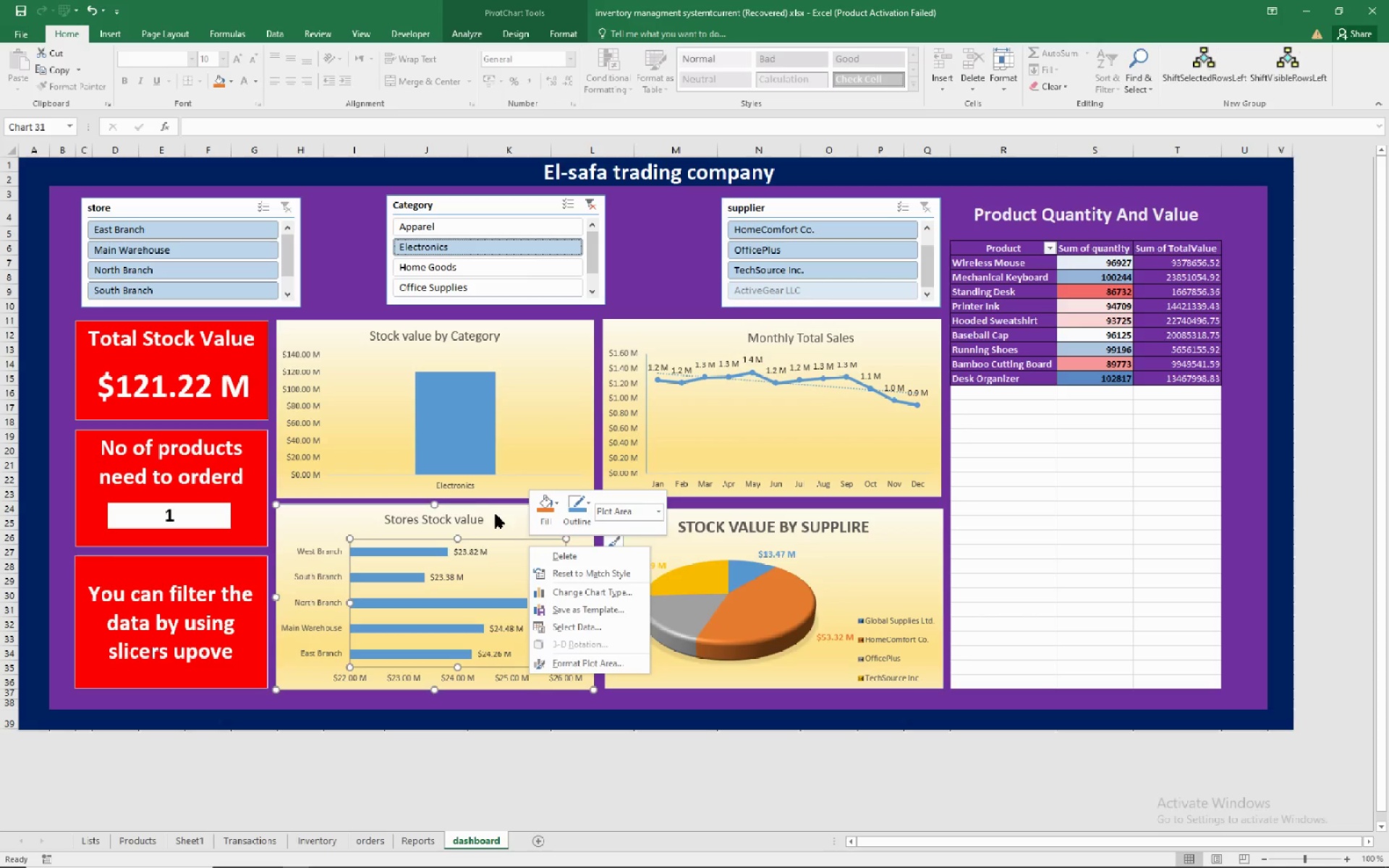 
left_click([496, 519])
 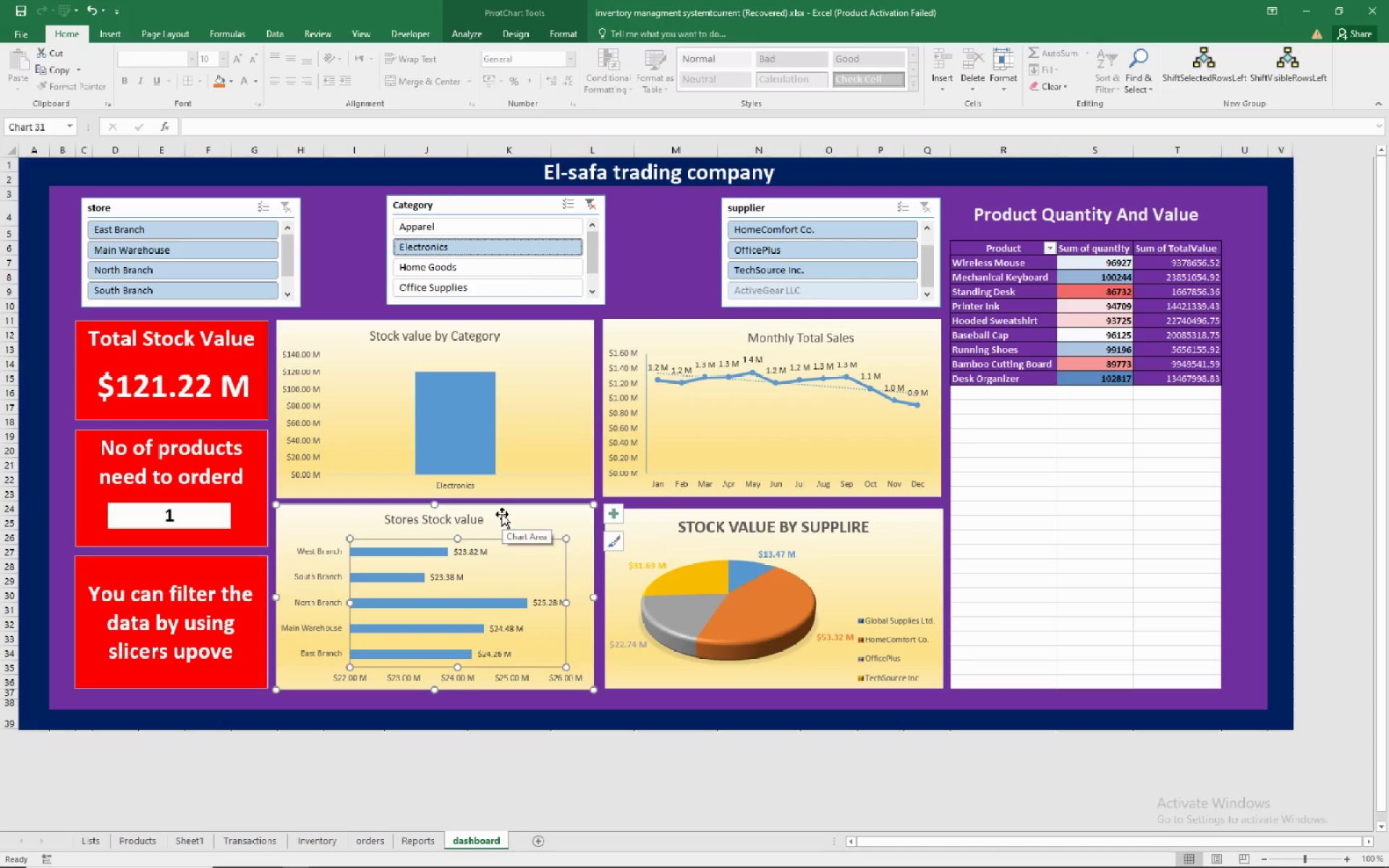 
right_click([502, 514])
 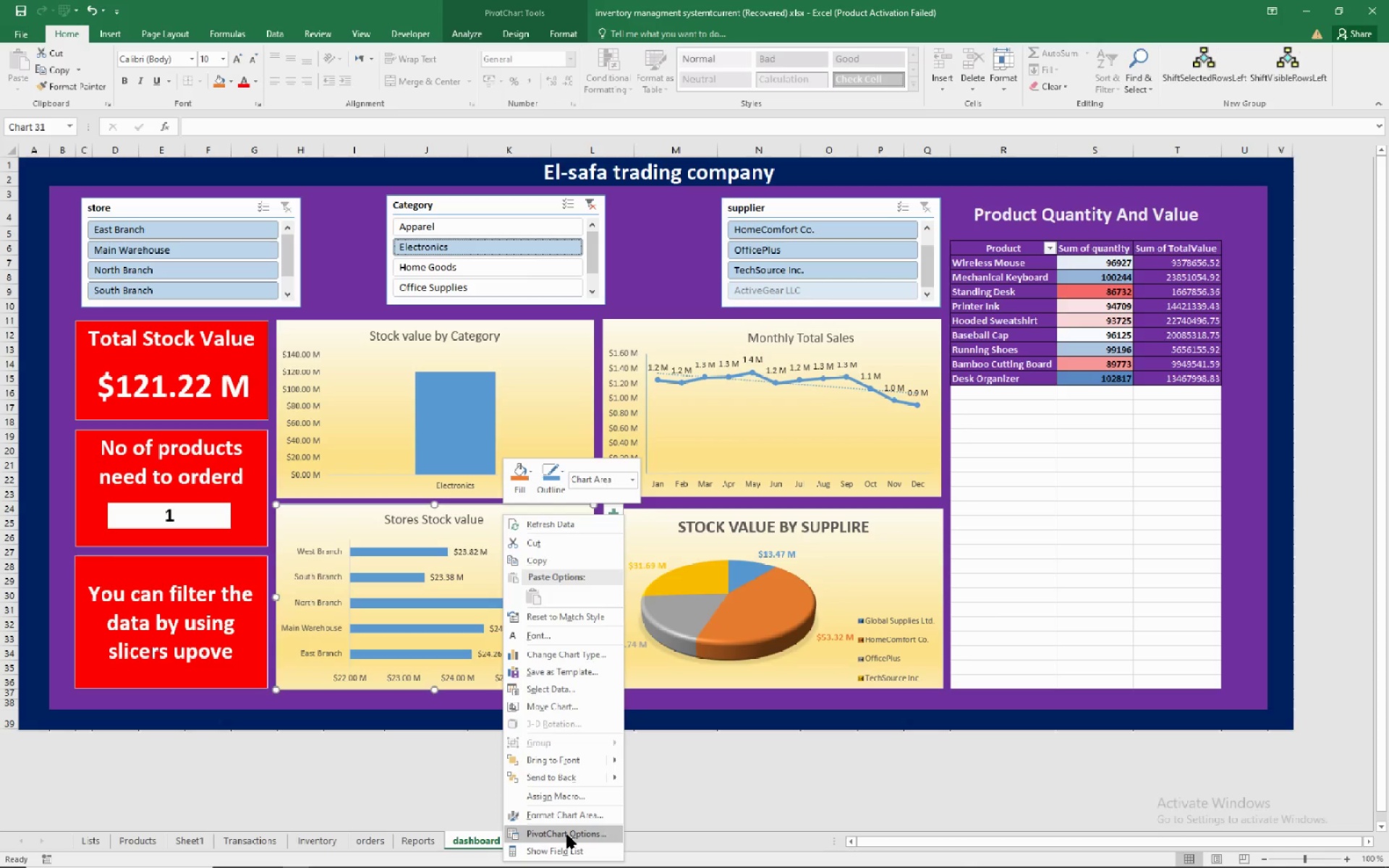 
wait(9.17)
 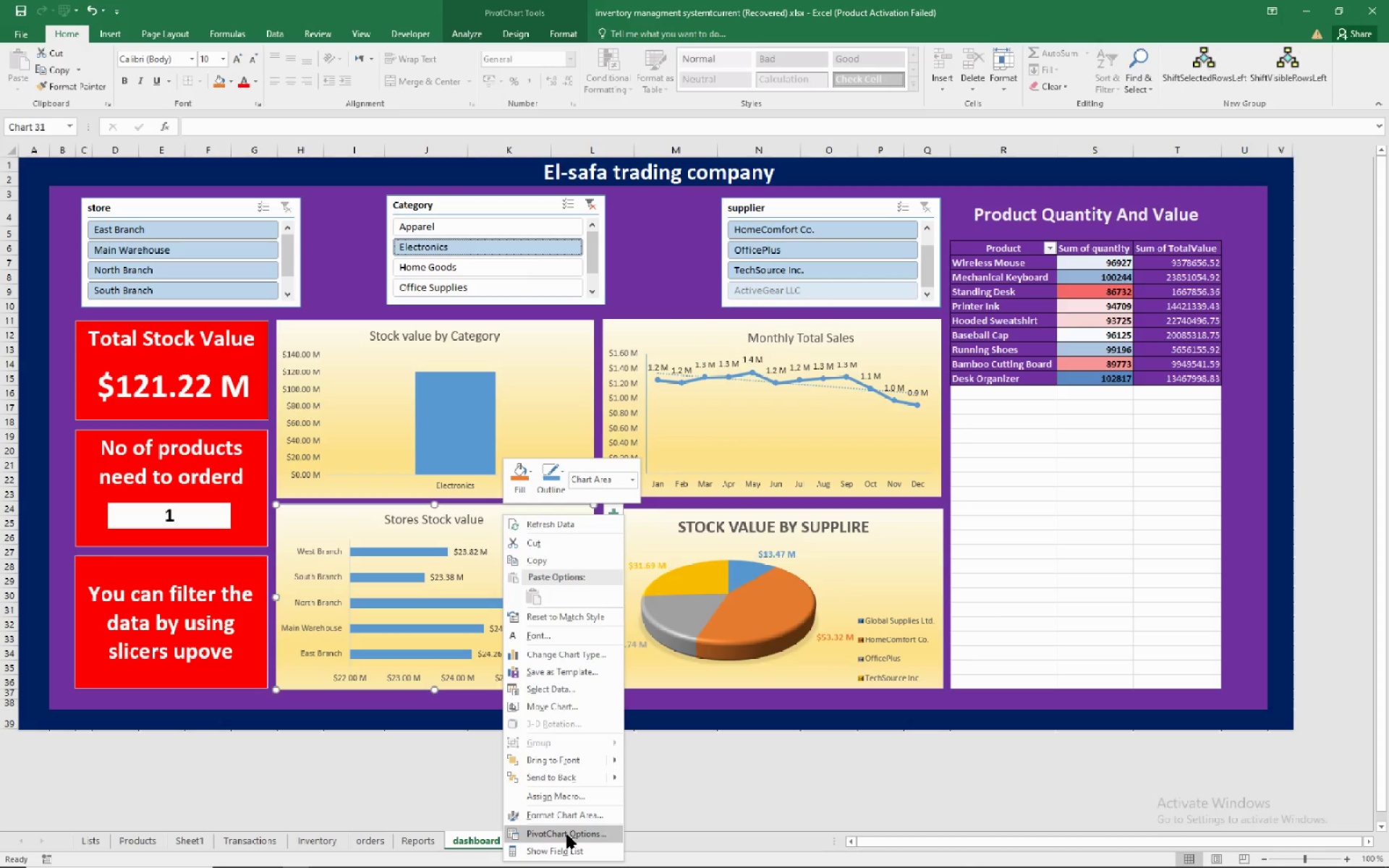 
left_click([346, 511])
 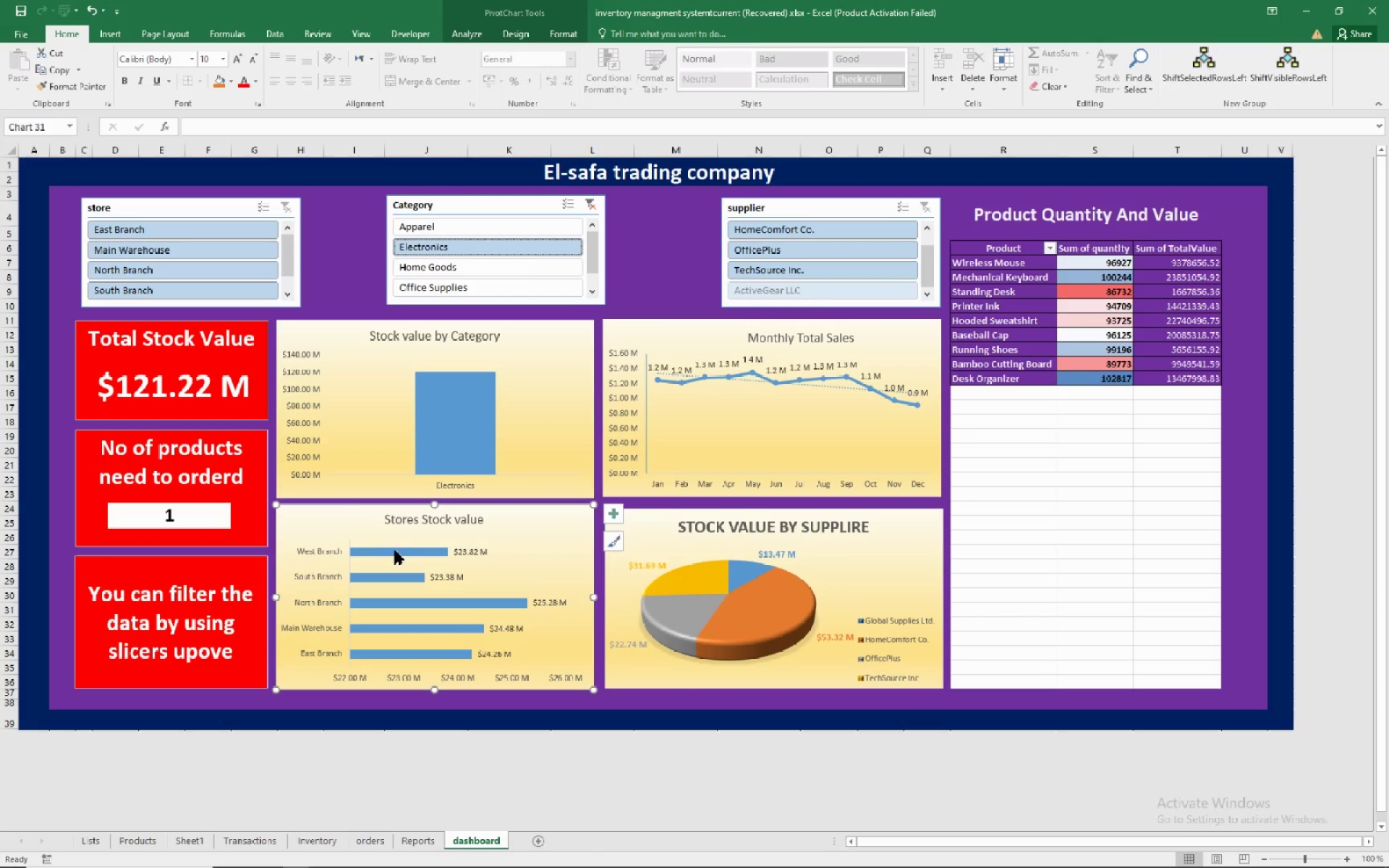 
left_click([386, 550])
 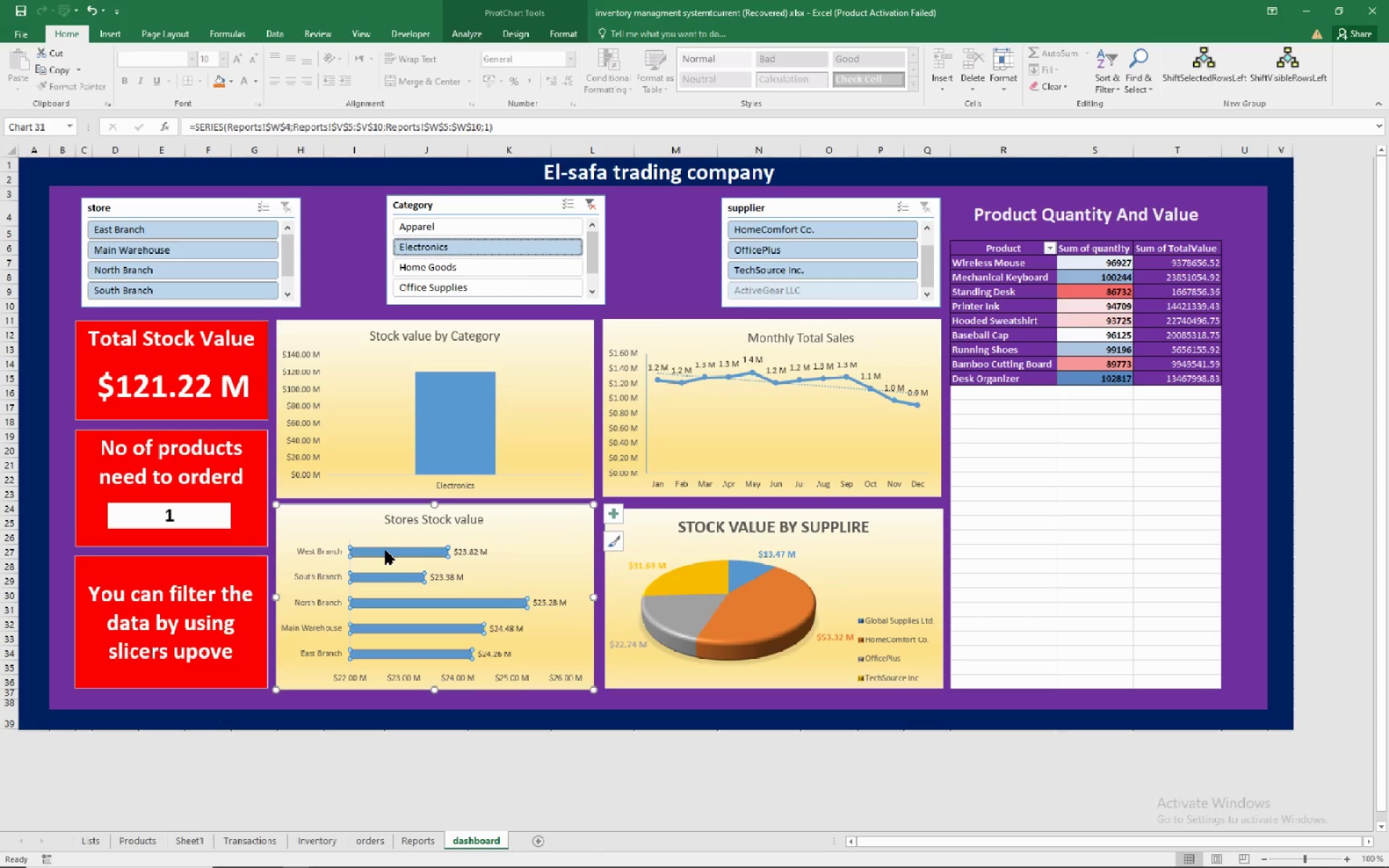 
right_click([386, 550])
 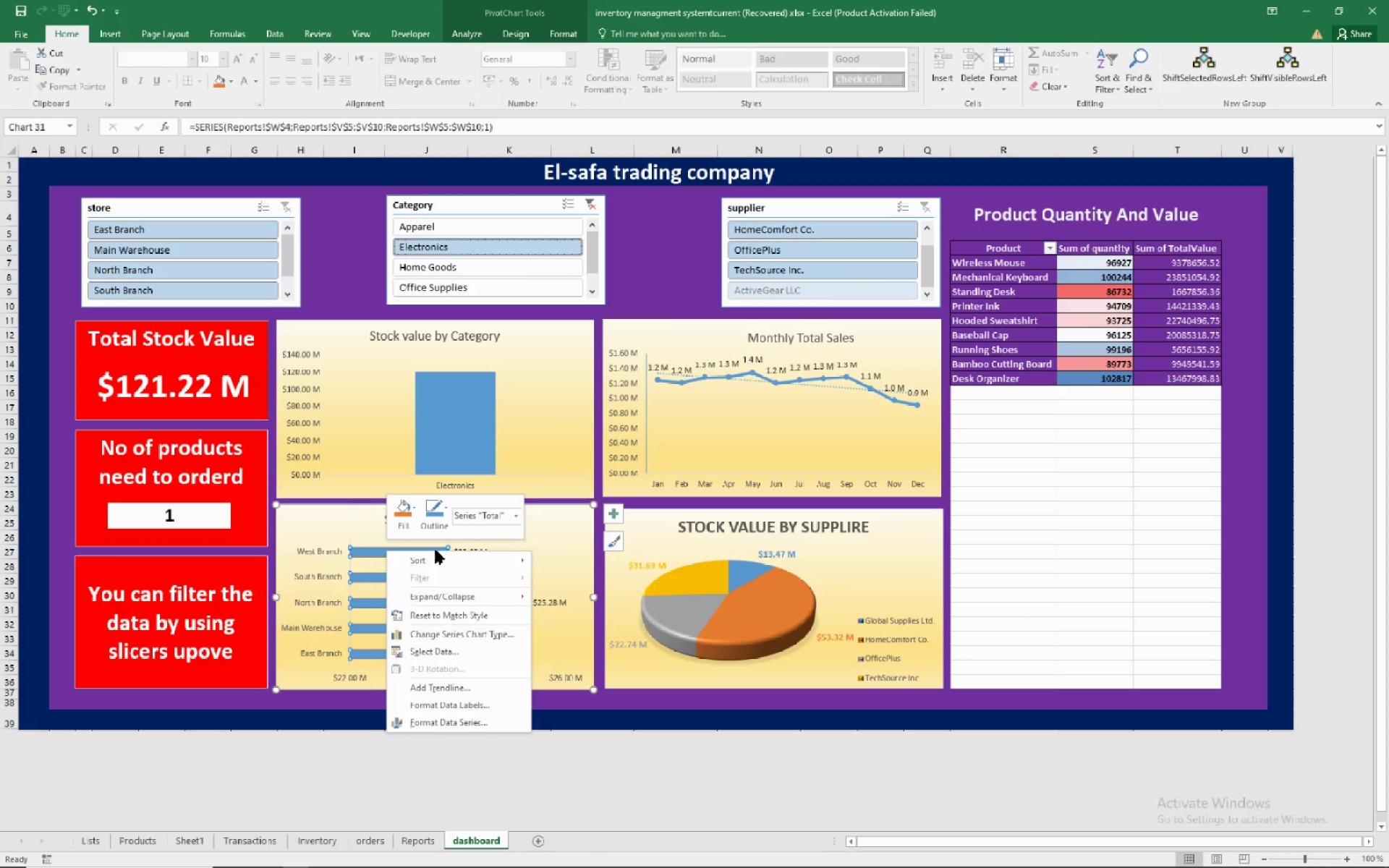 
wait(7.58)
 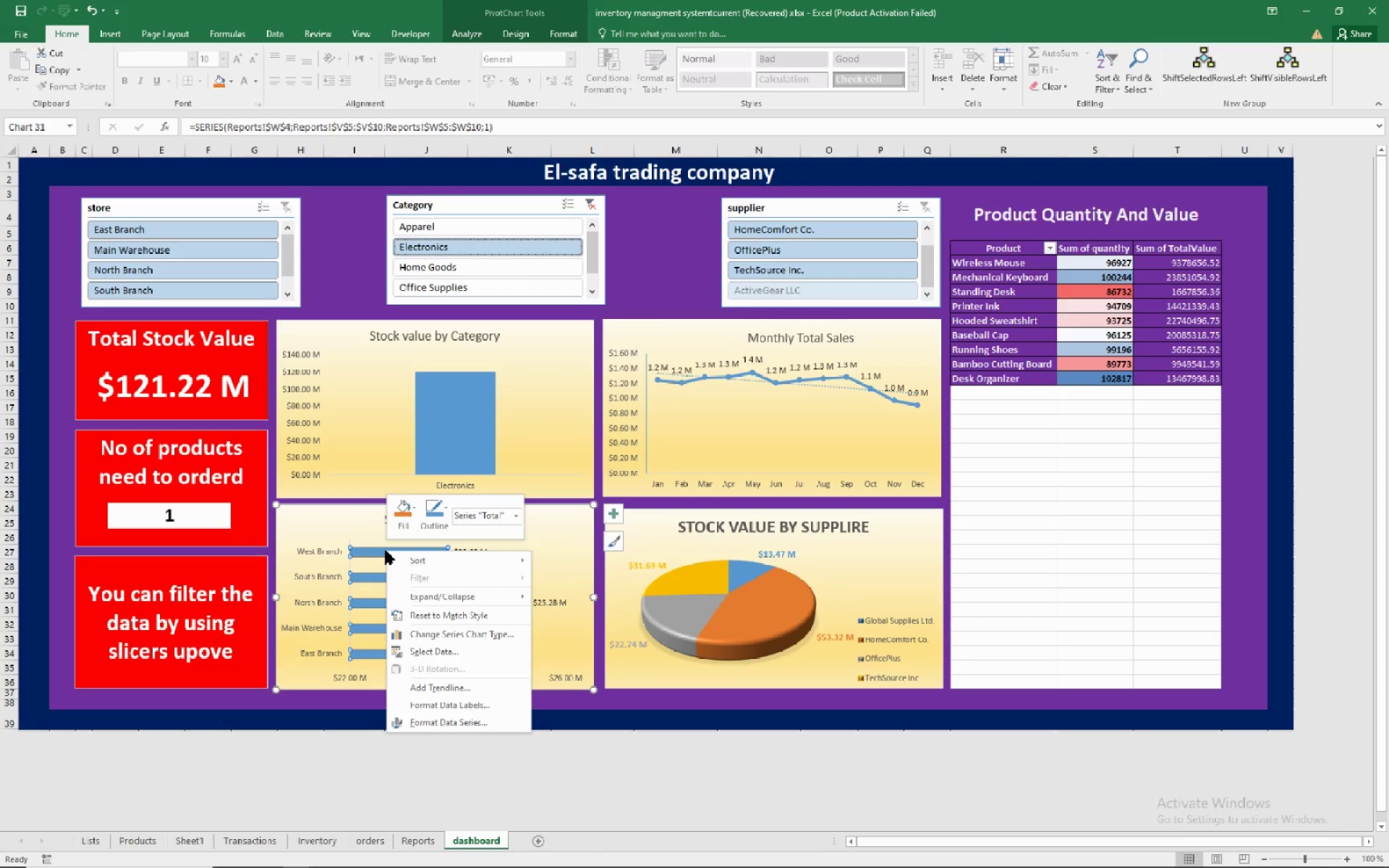 
left_click([613, 566])
 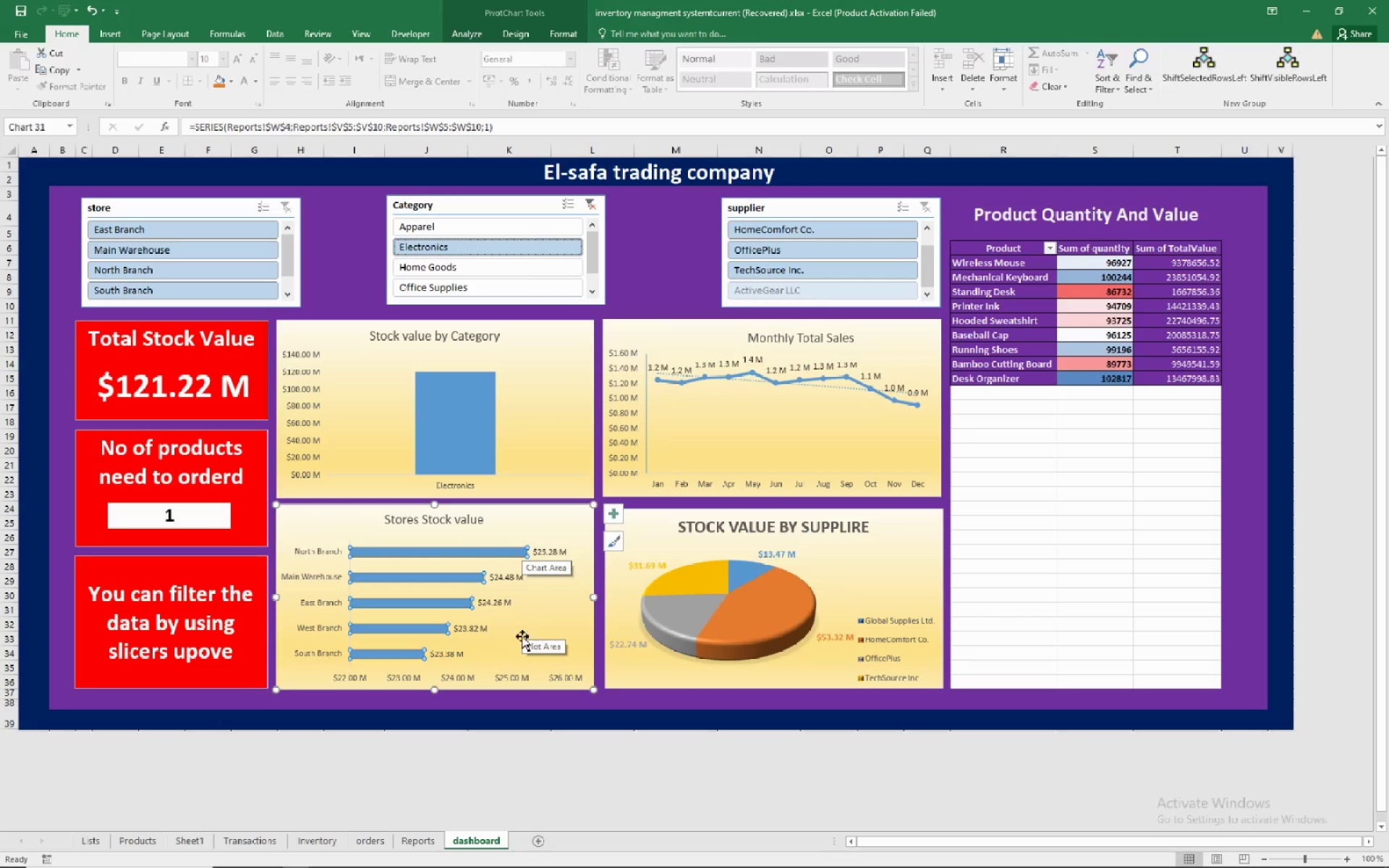 
left_click([553, 620])
 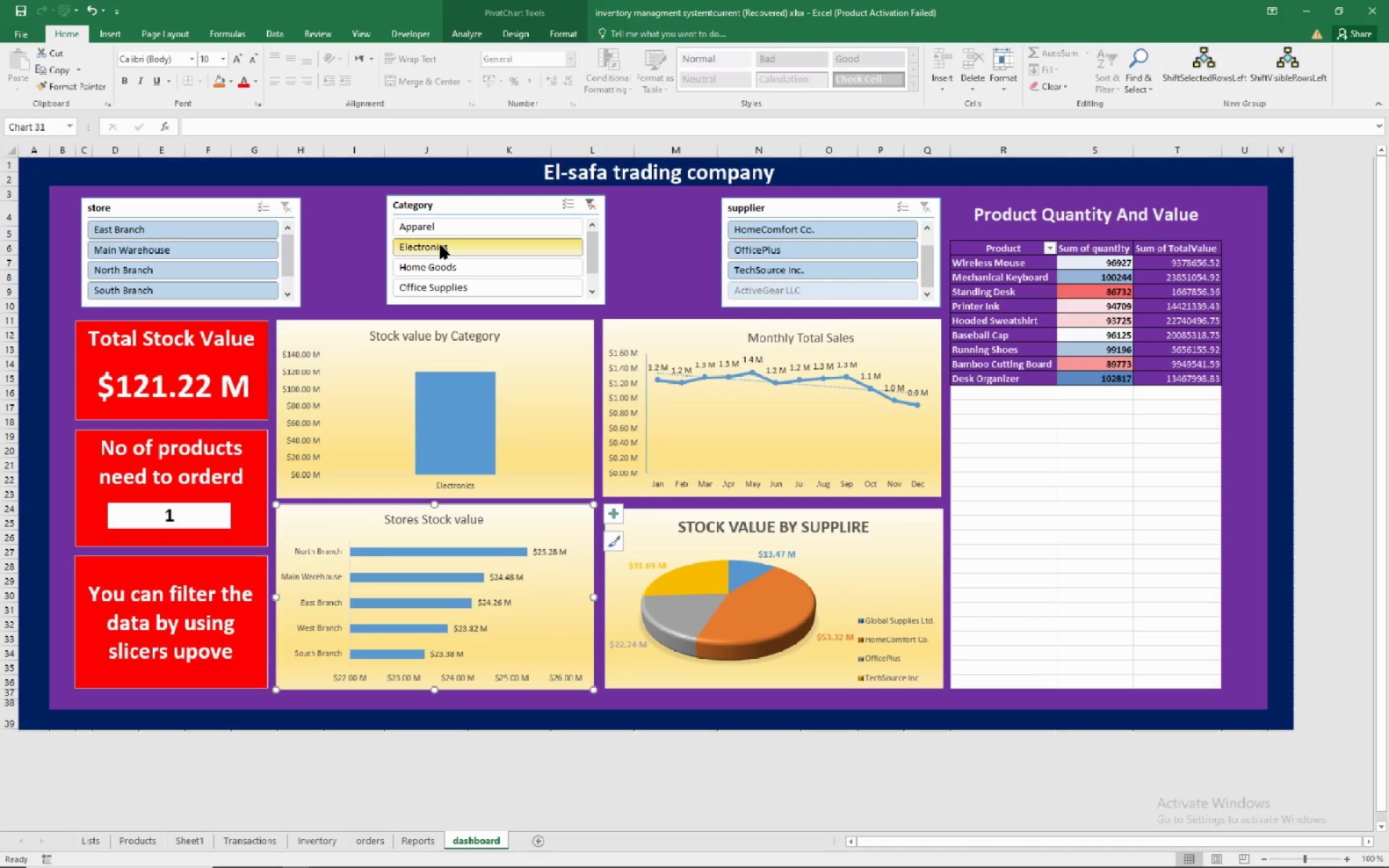 
wait(9.13)
 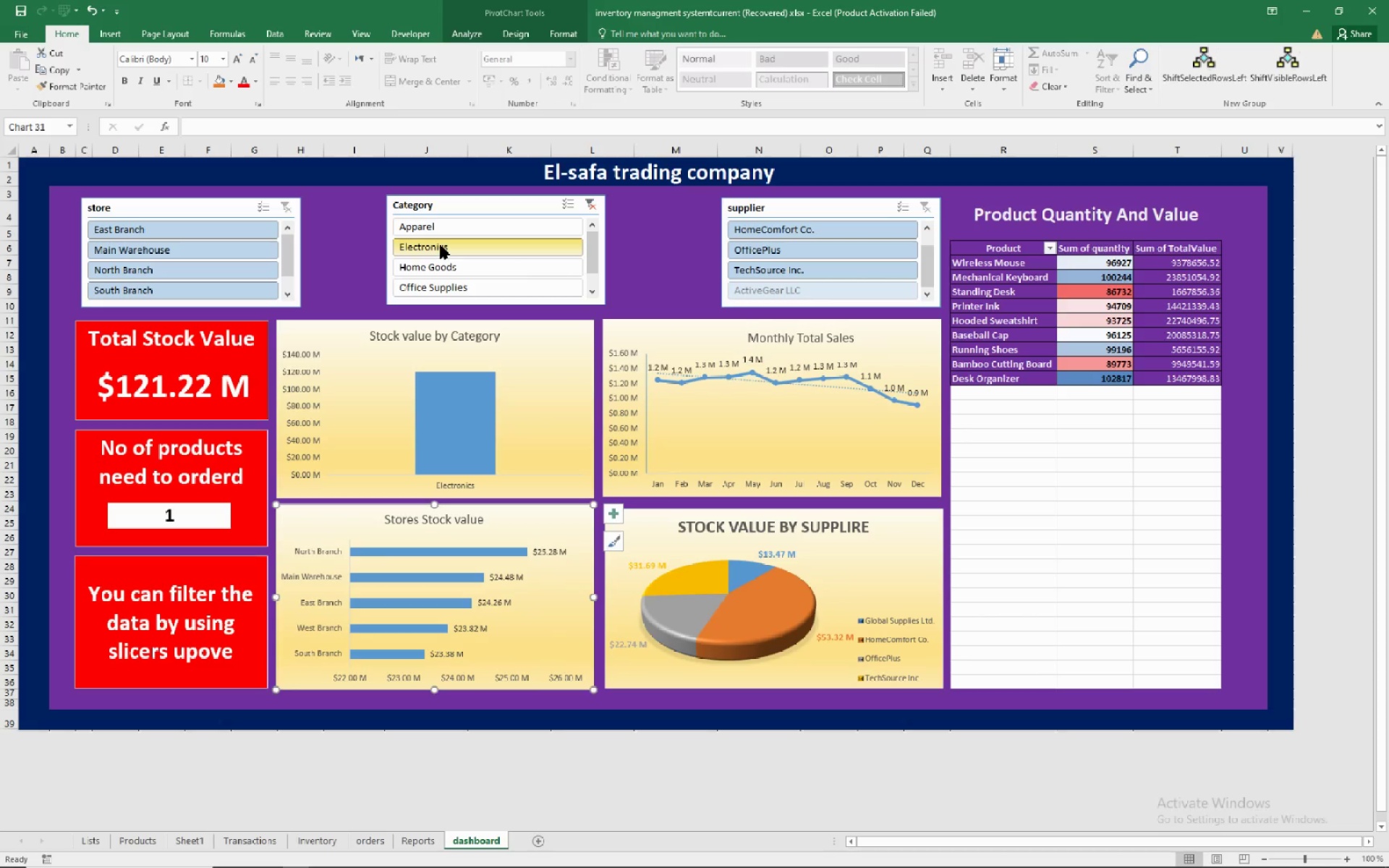 
left_click([498, 226])
 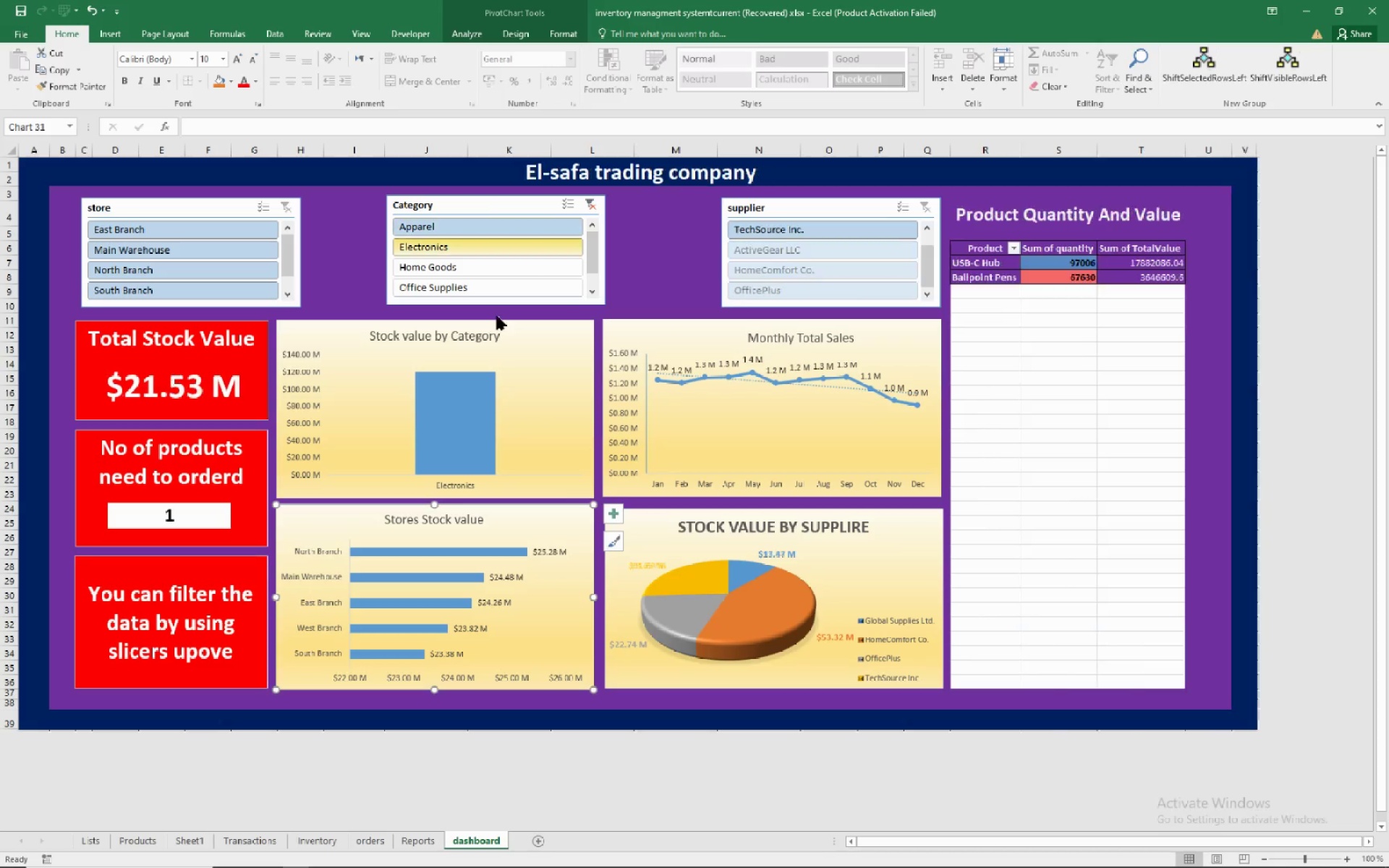 
mouse_move([545, 406])
 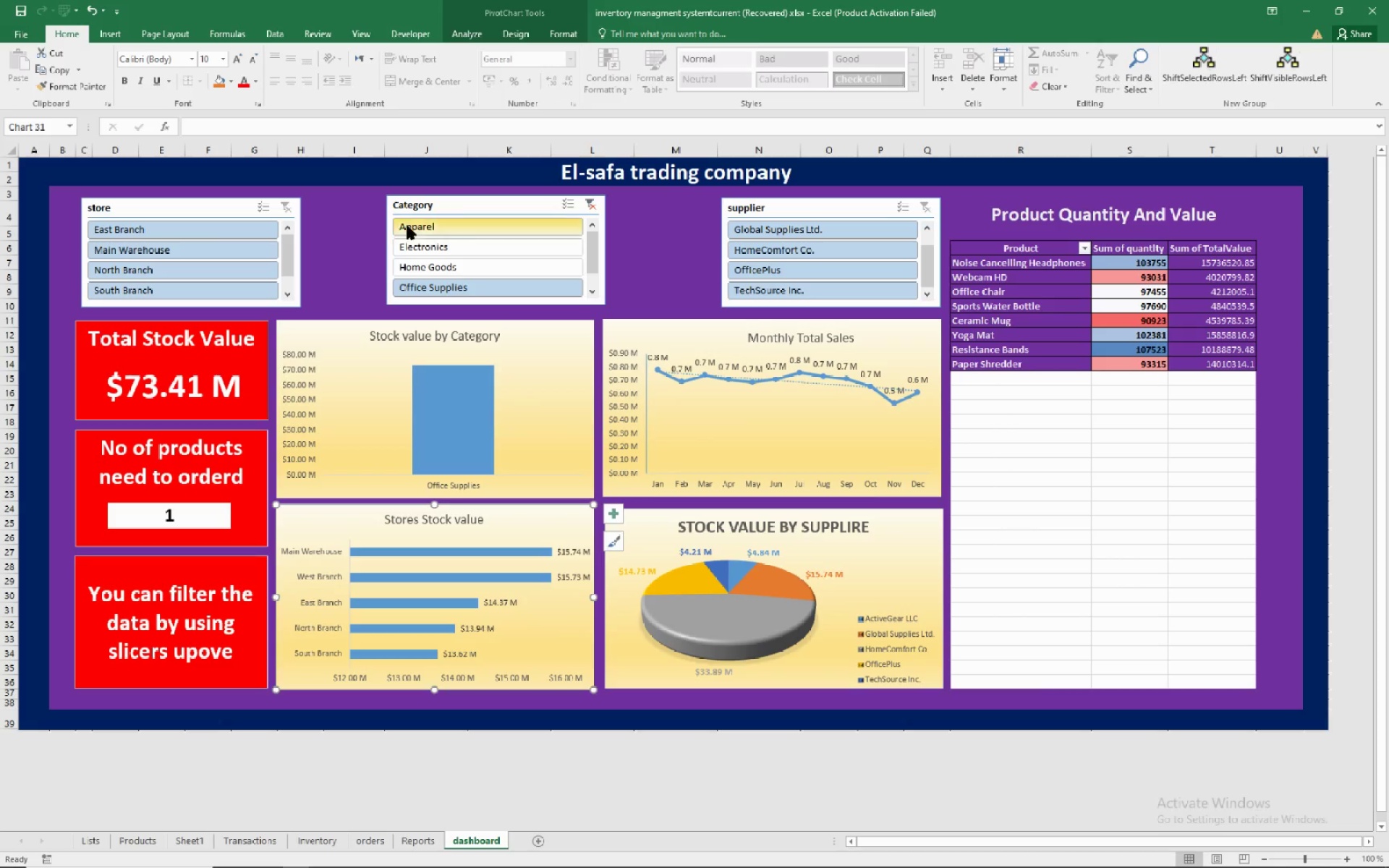 
wait(5.96)
 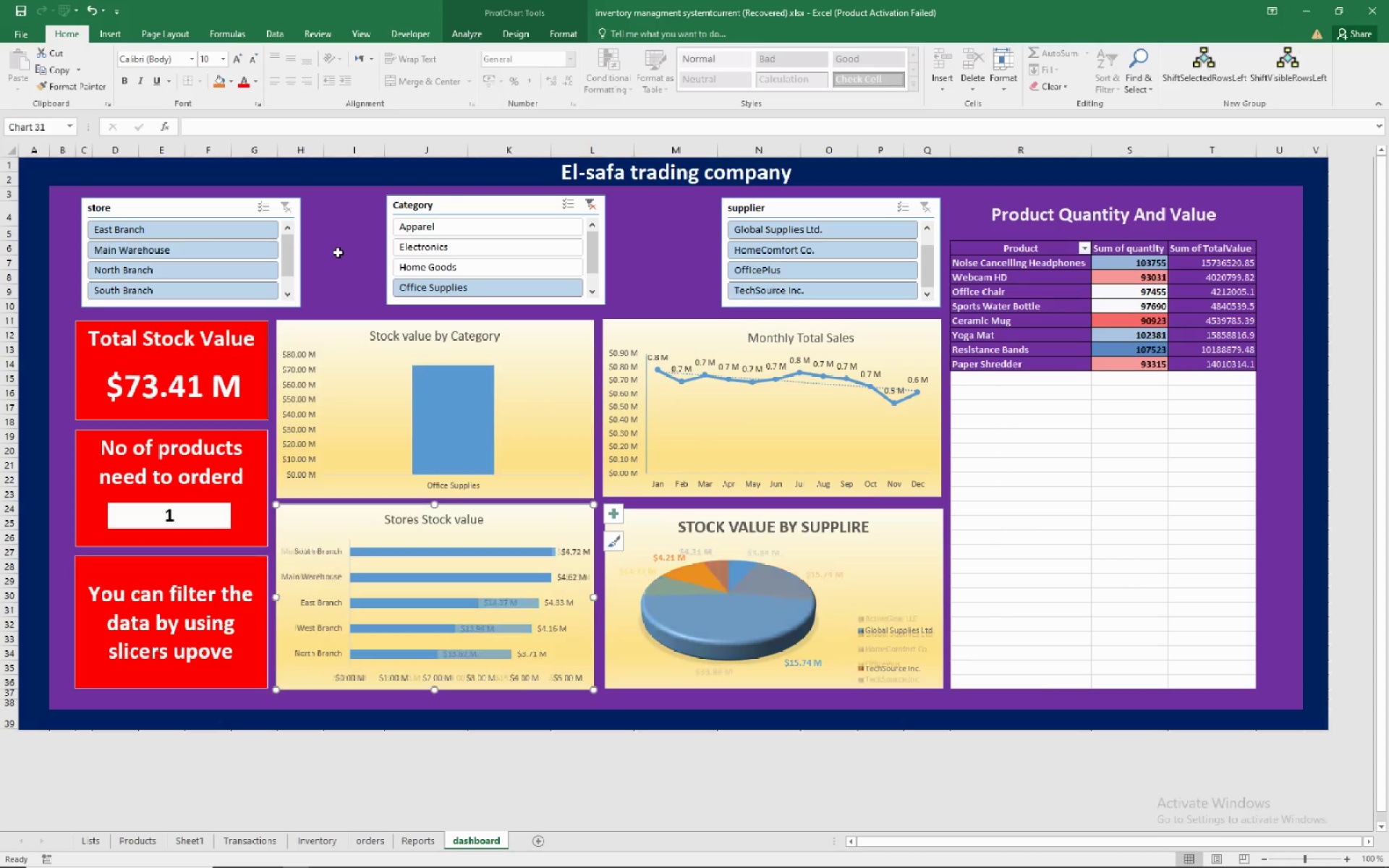 
left_click([592, 210])
 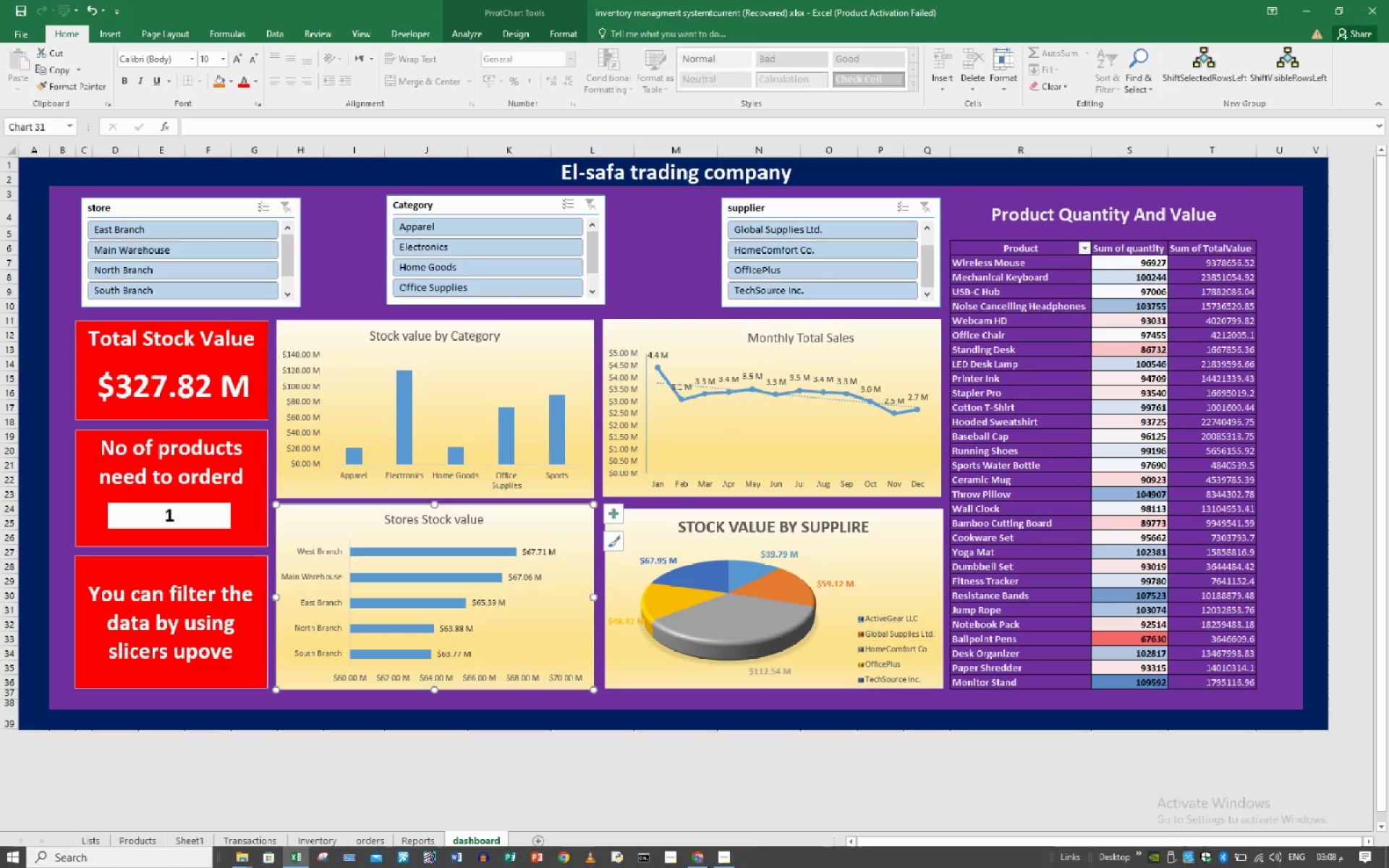 
wait(7.95)
 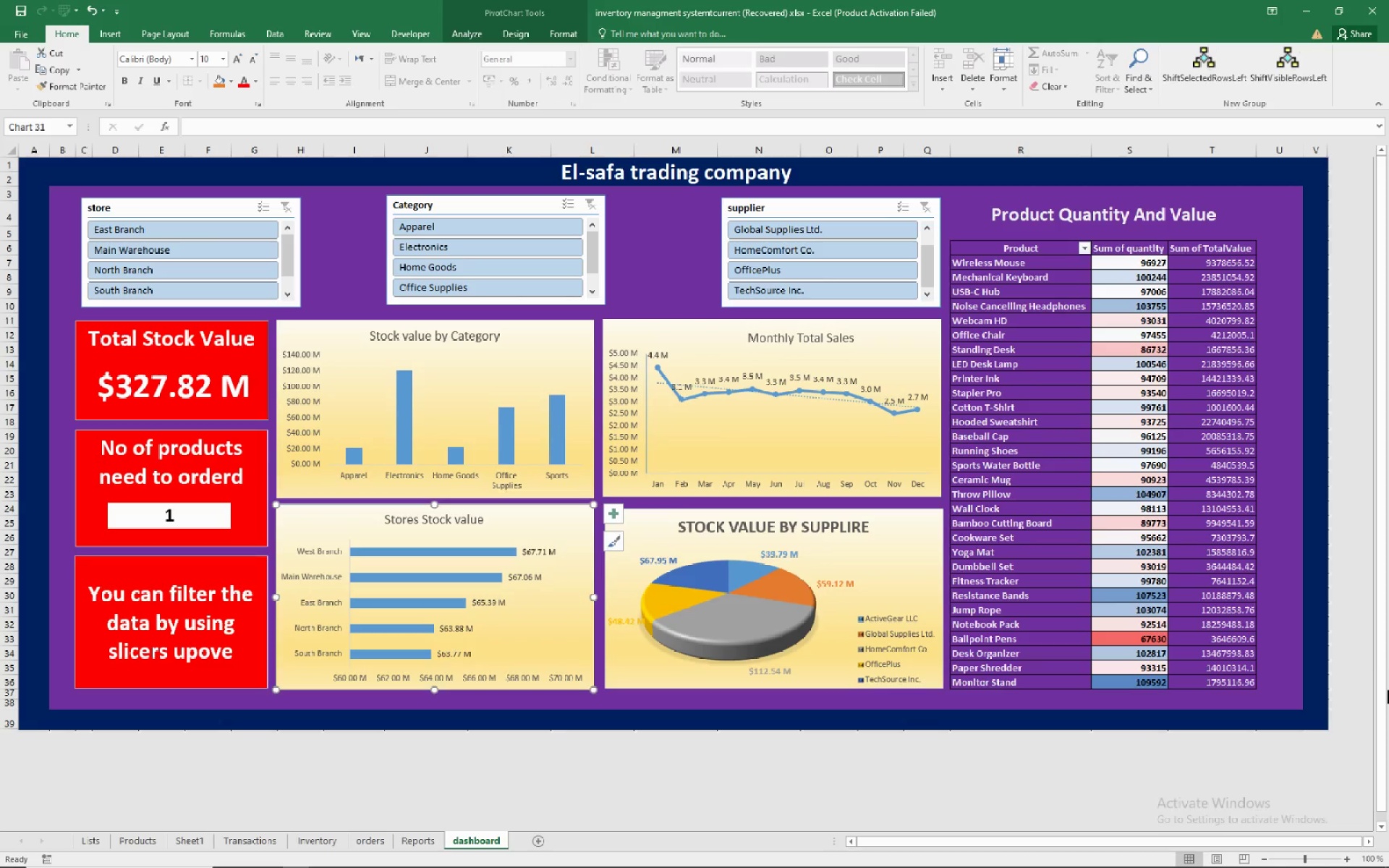 
left_click([726, 867])